 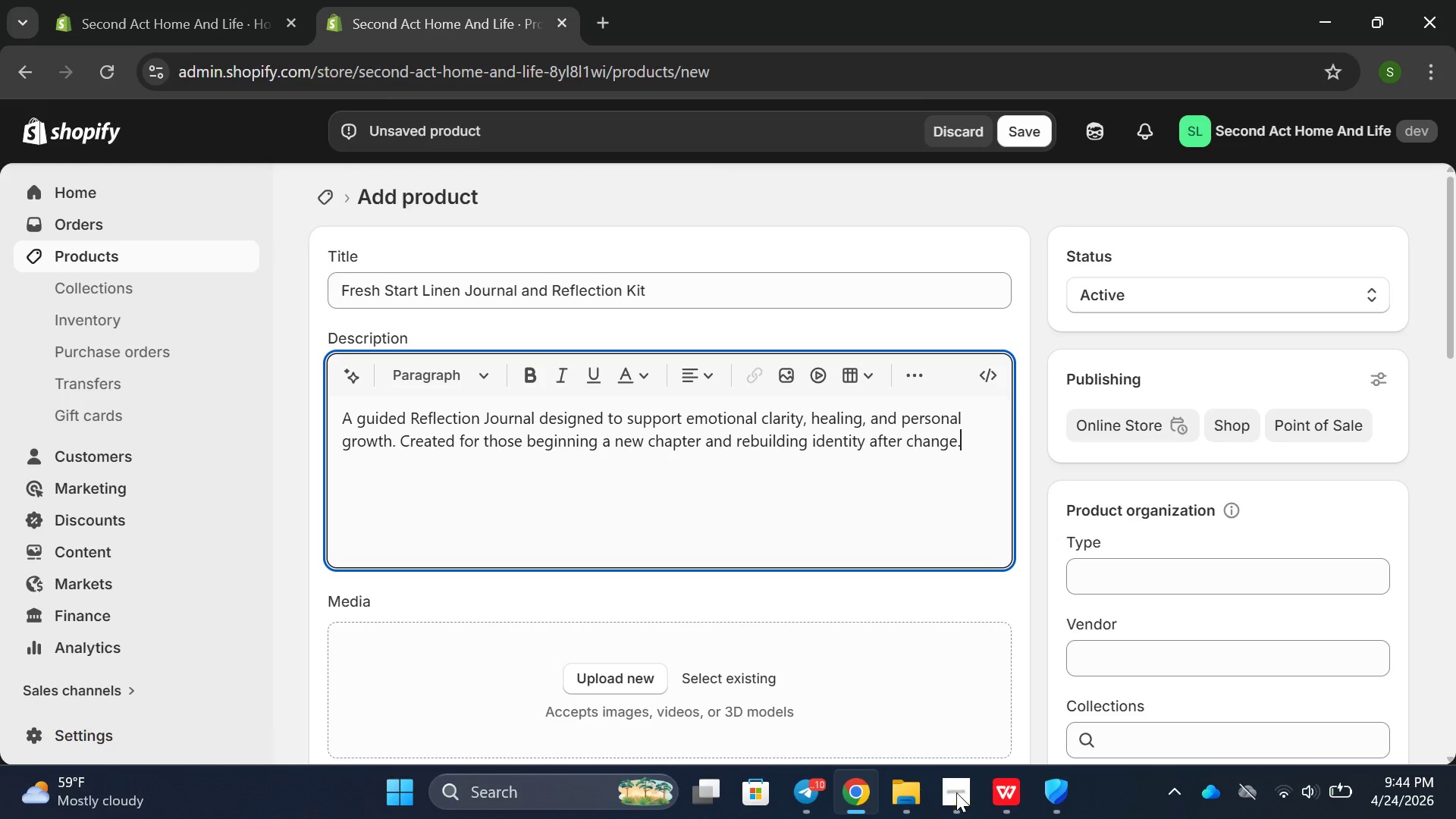 
key(Enter)
 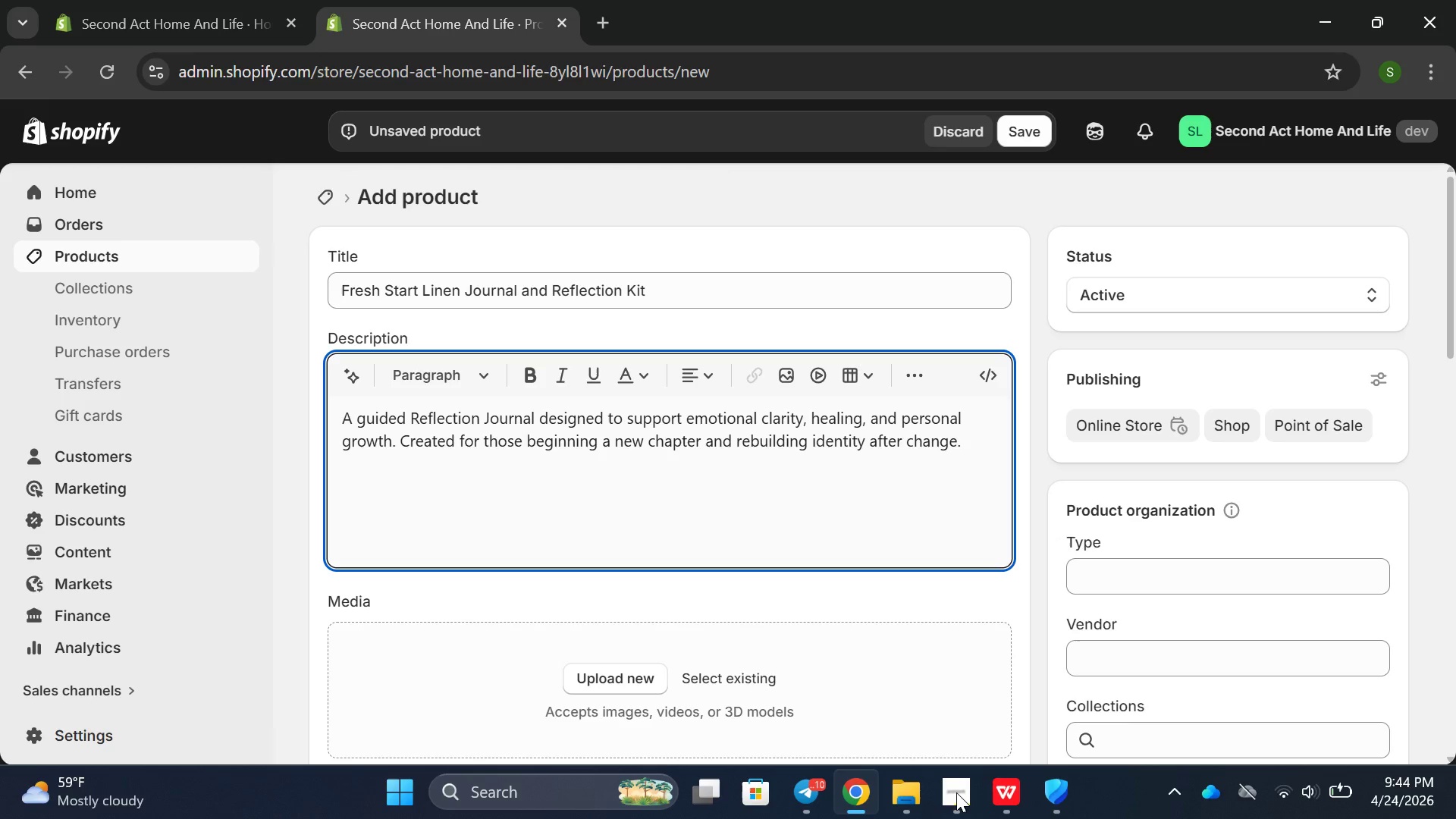 
type(mat)
key(Backspace)
key(Backspace)
key(Backspace)
type(Materials)
 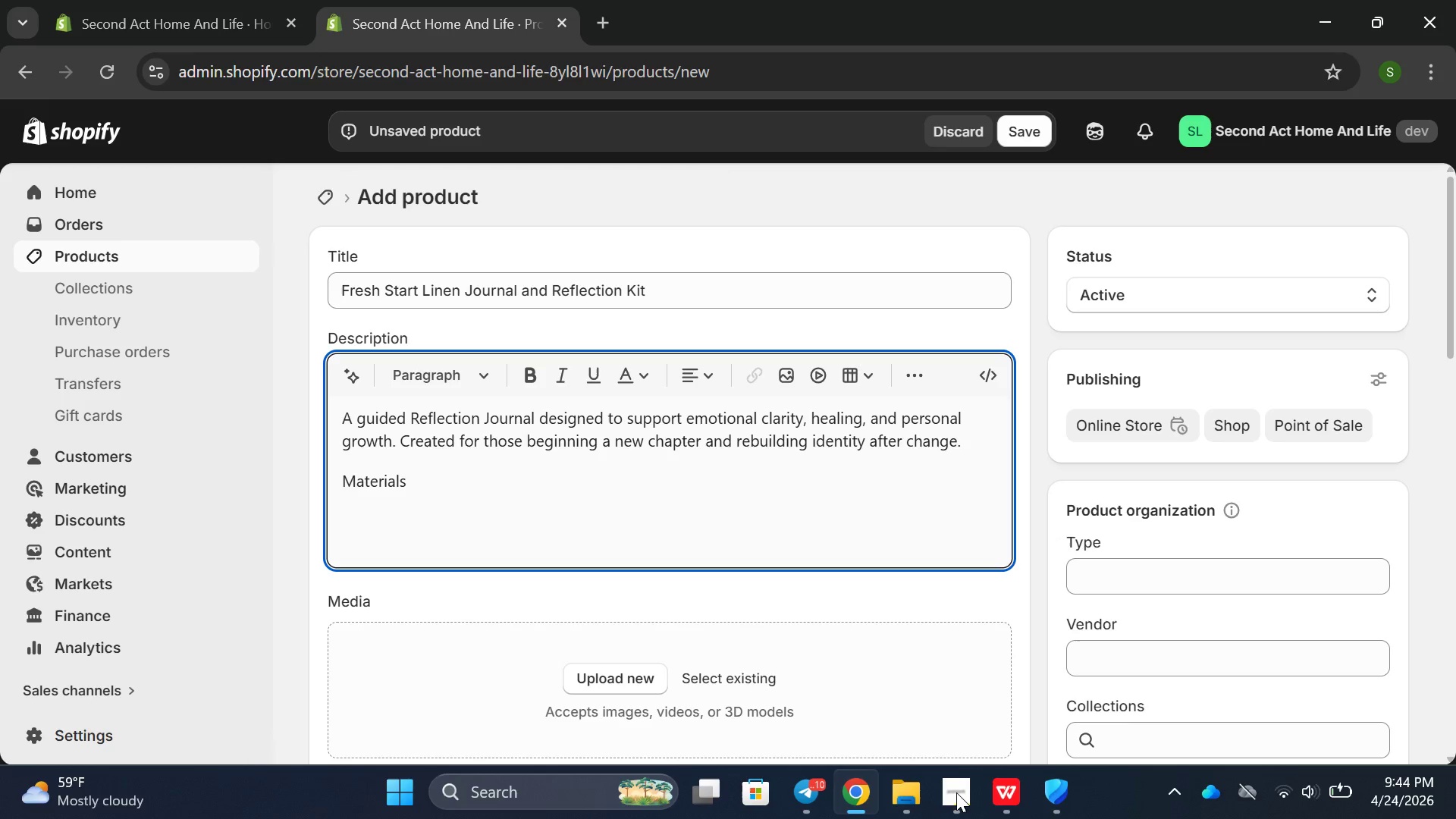 
 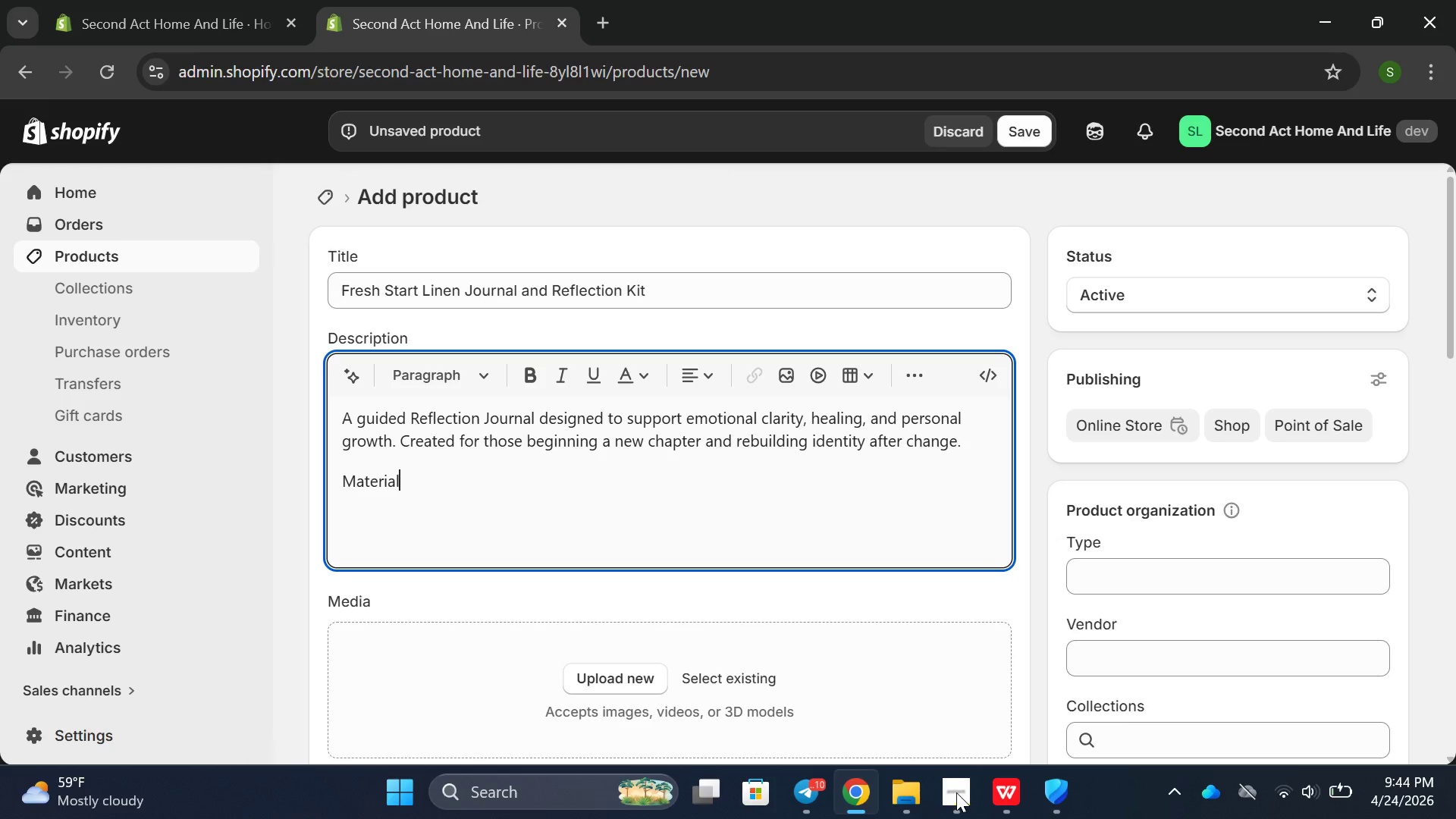 
key(Enter)
 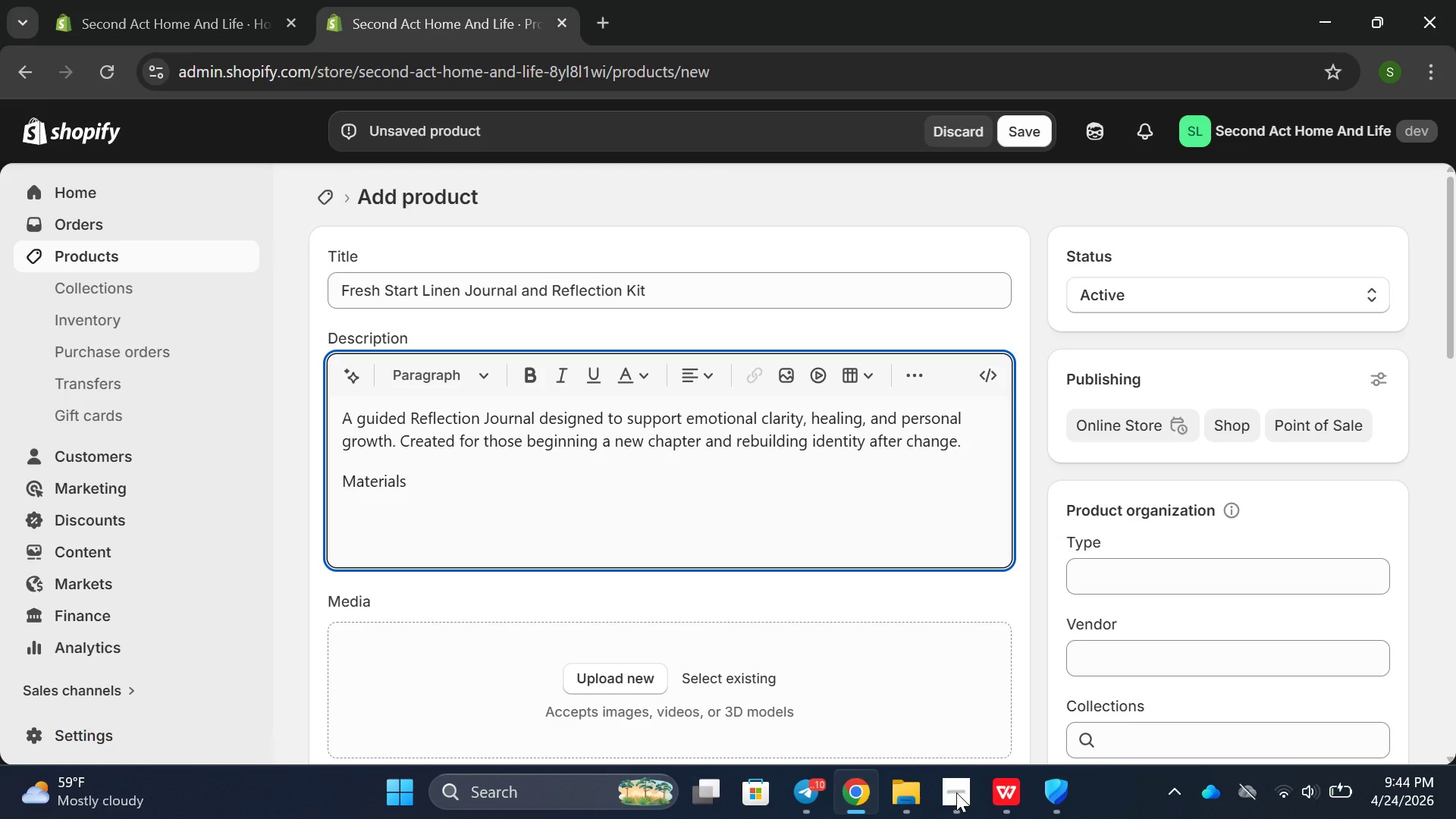 
type(Recycled premium  linei)
key(Backspace)
type(n cover)
 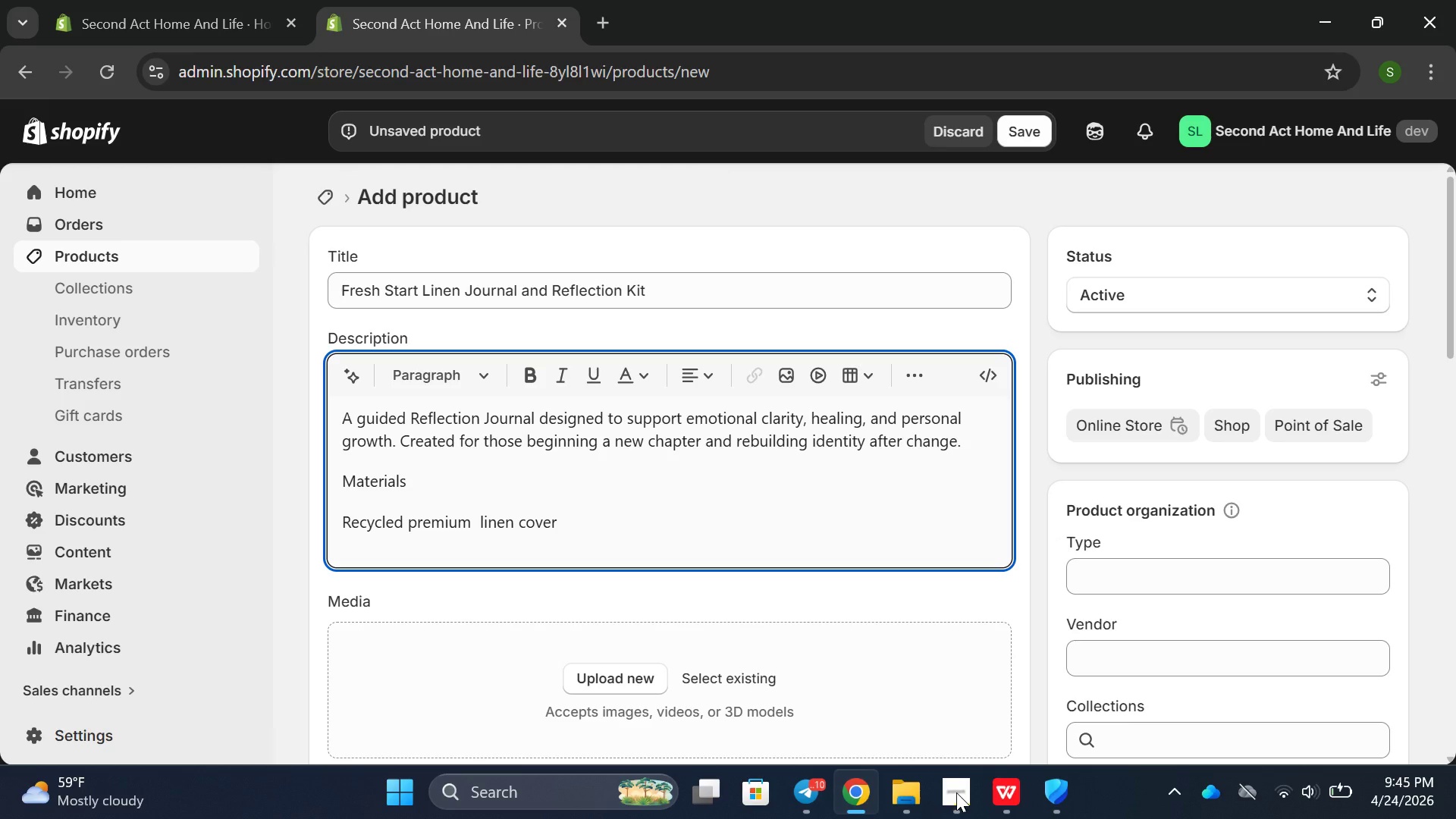 
key(Enter)
 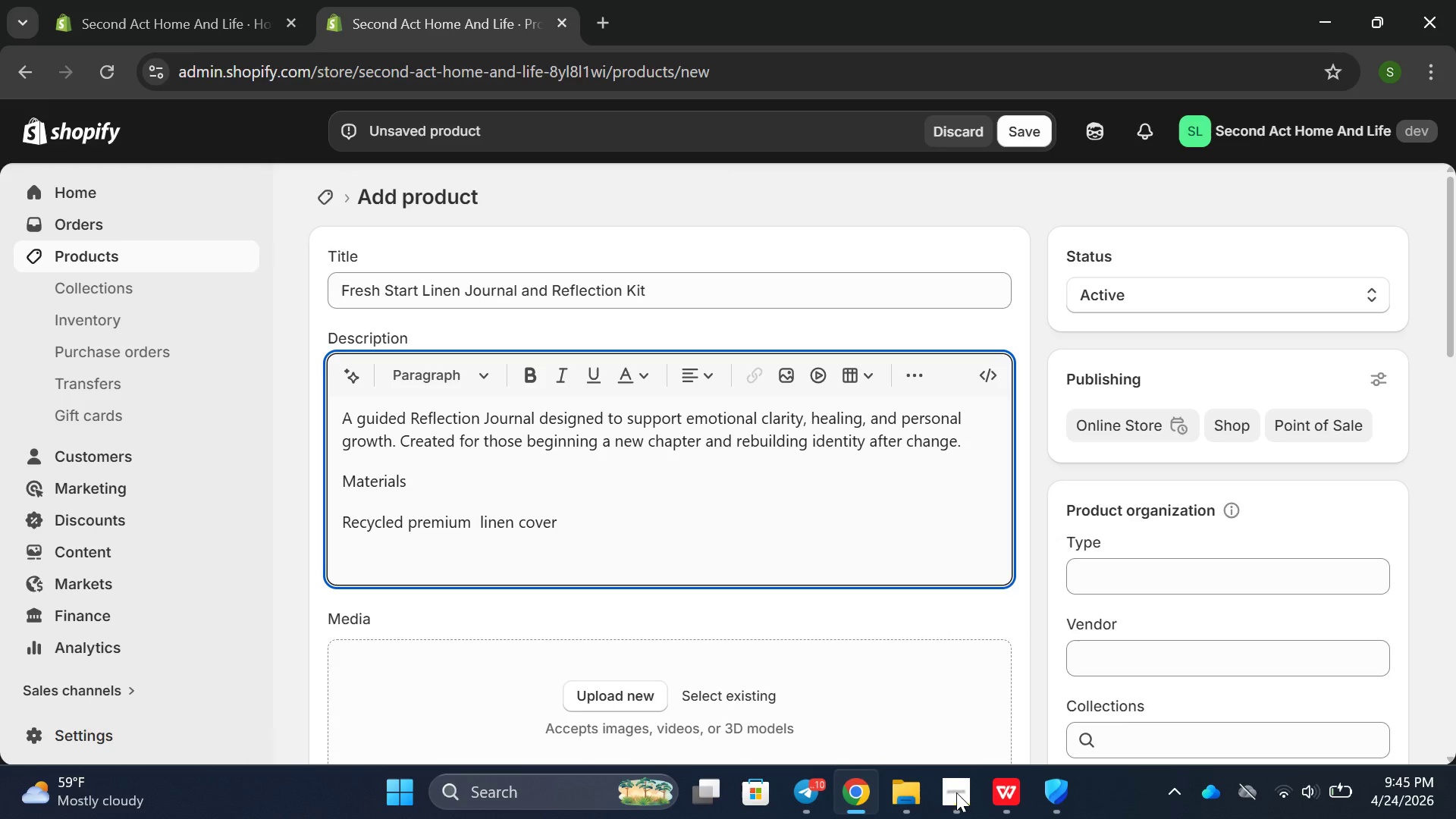 
type(Acid )
key(Backspace)
type(-free )
 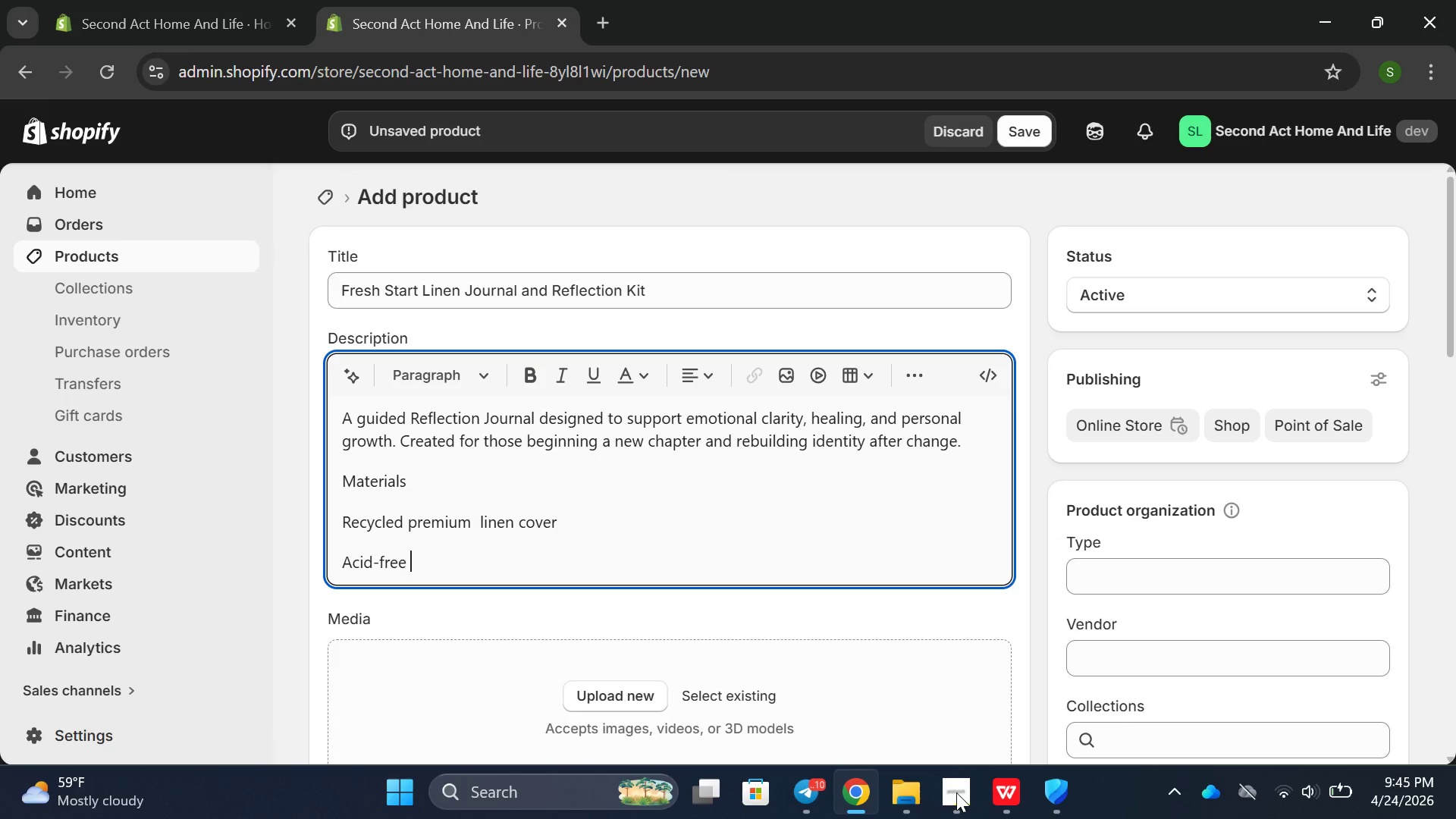 
type(ic)
key(Backspace)
type(vr)
key(Backspace)
type(ort)
key(Backspace)
type(y paep)
key(Backspace)
key(Backspace)
type(per)
 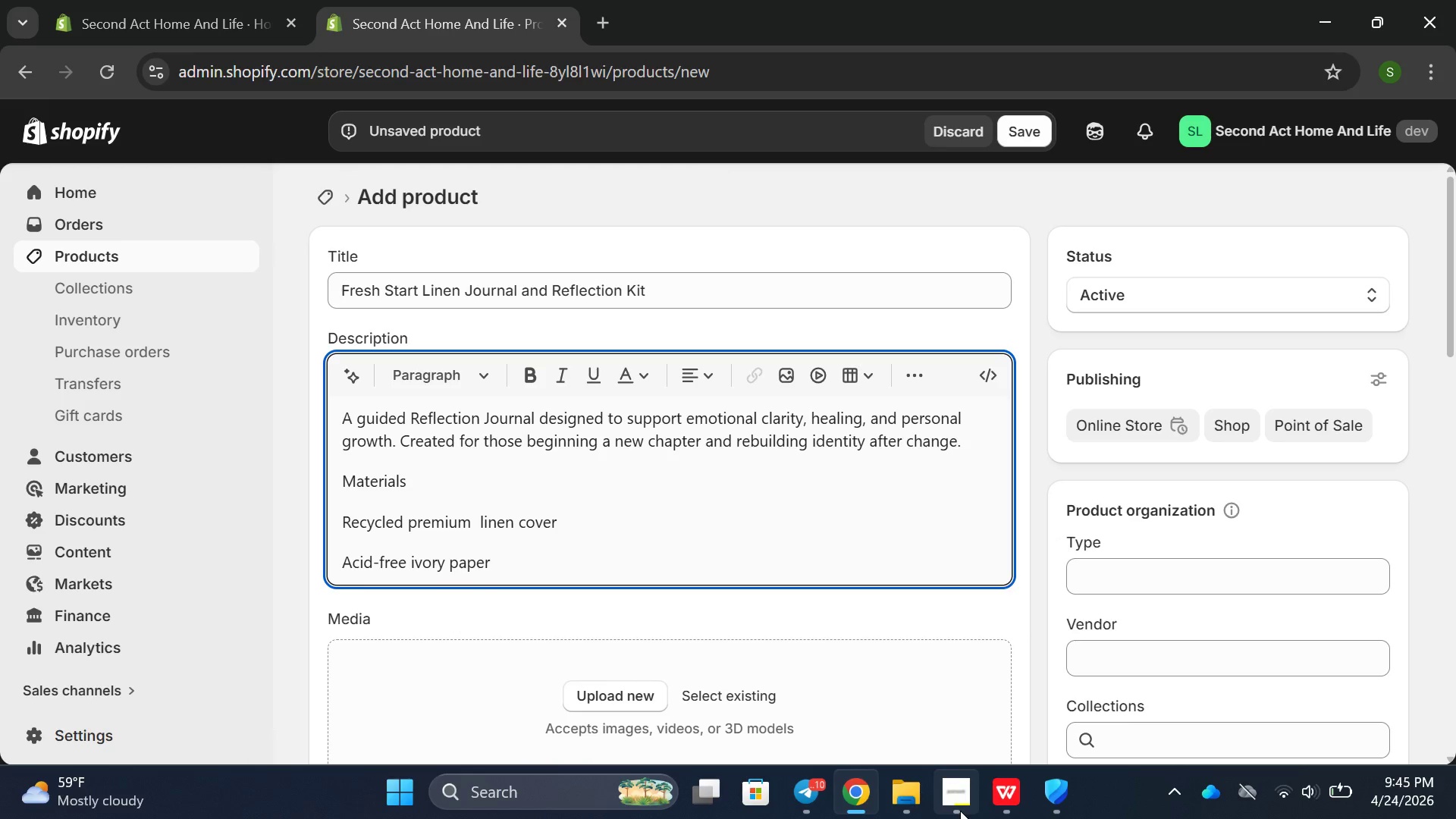 
key(Enter)
 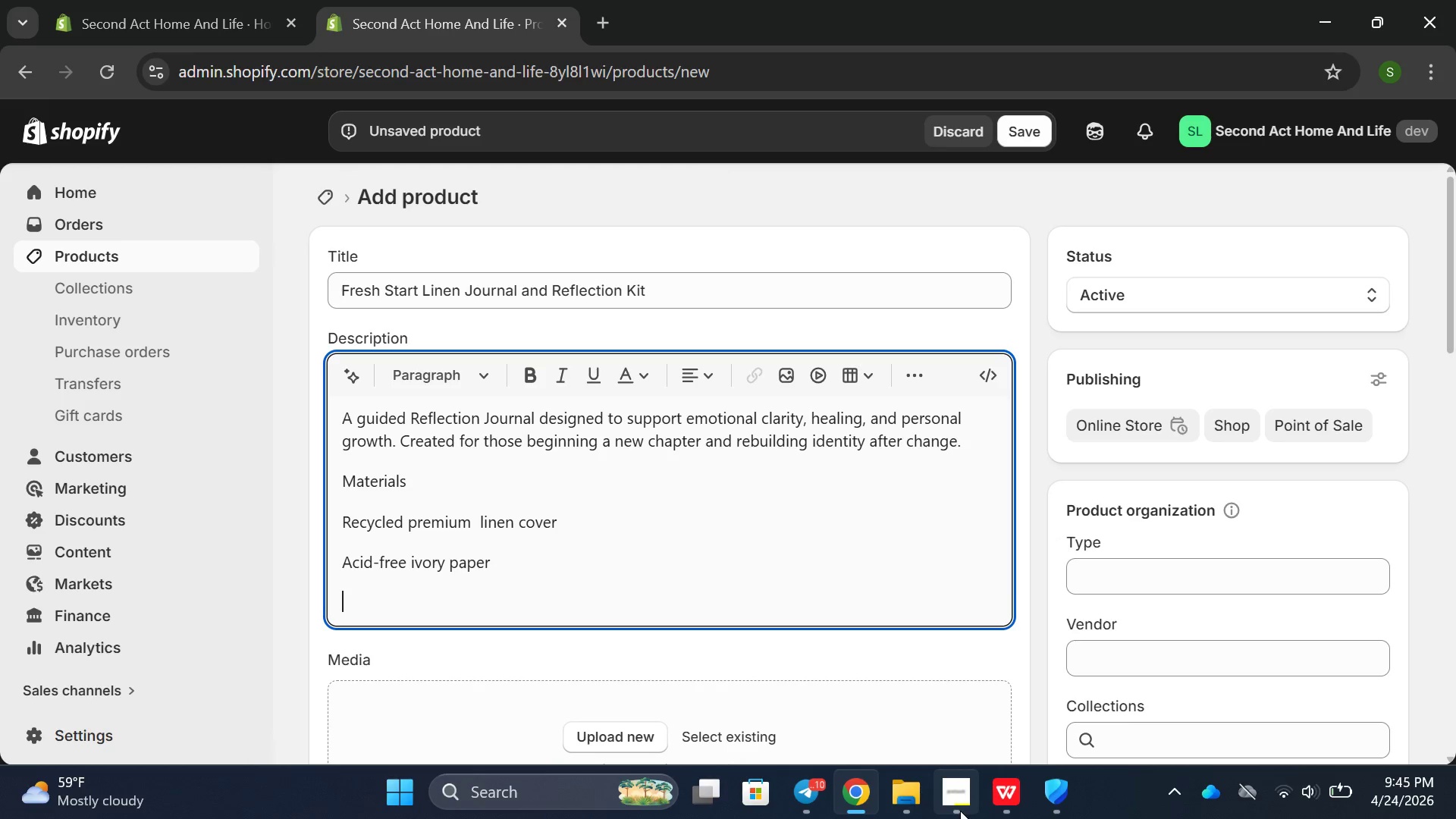 
type(Gold foil embossed lettering)
 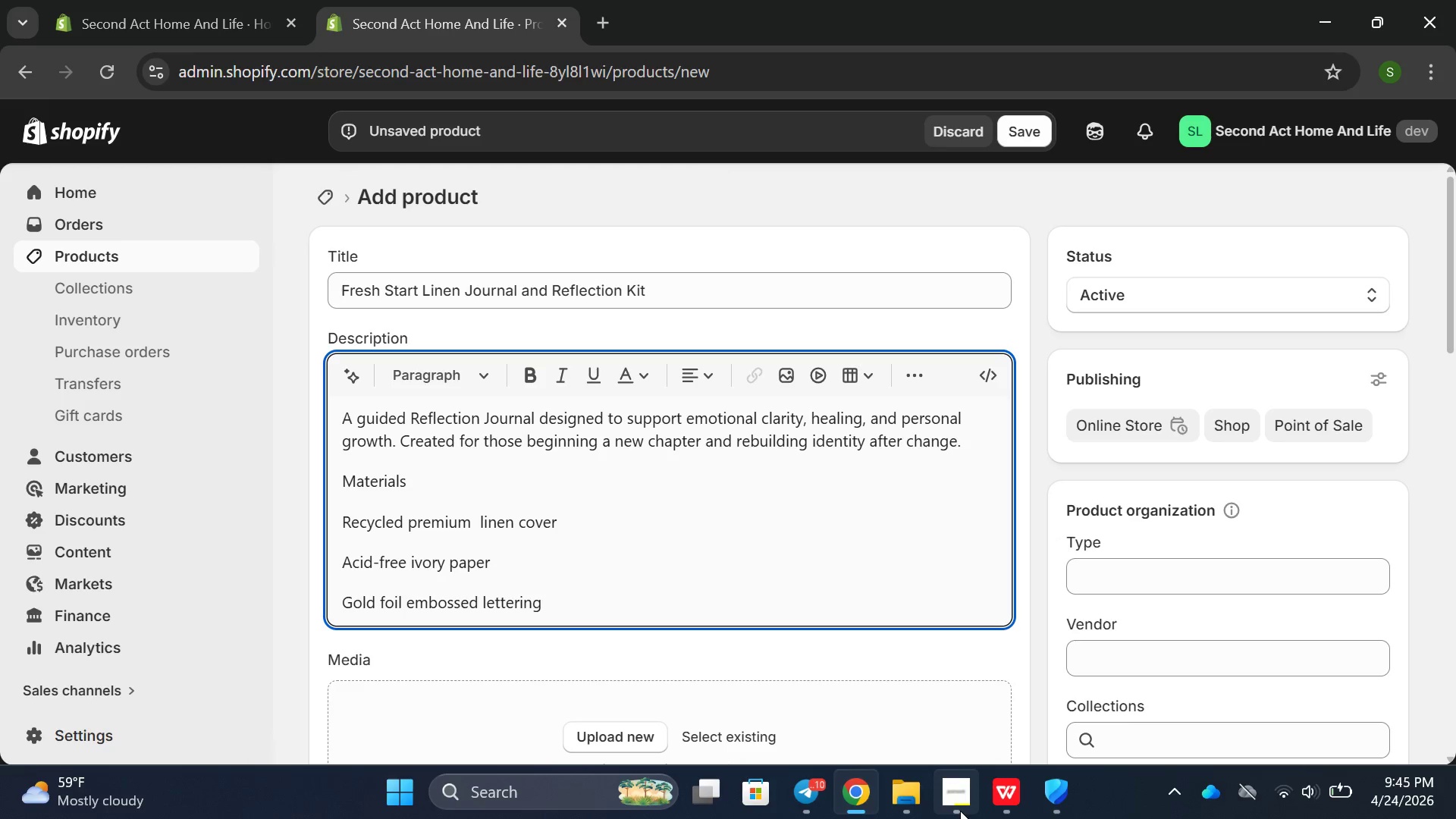 
key(Enter)
 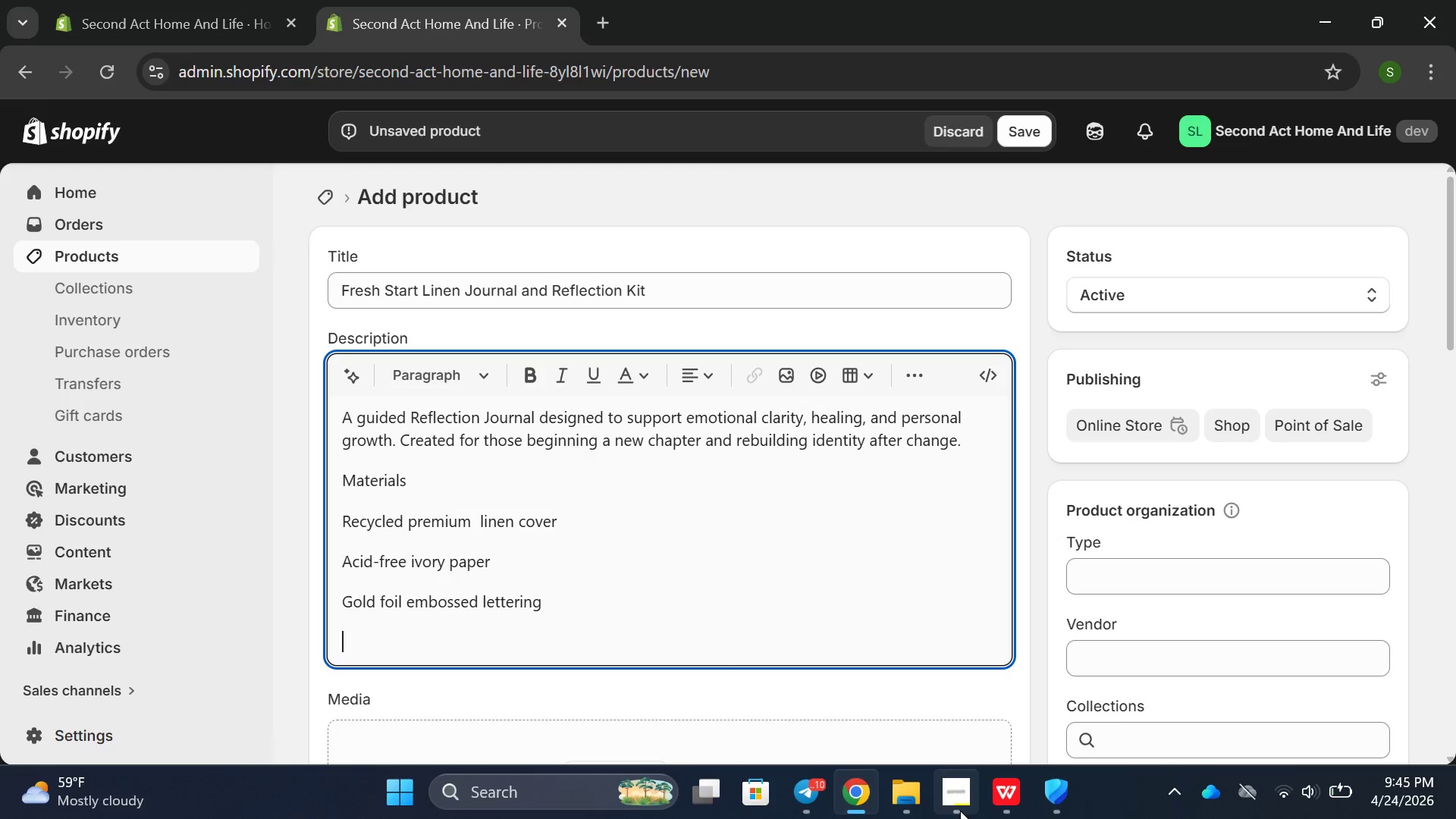 
key(K)
 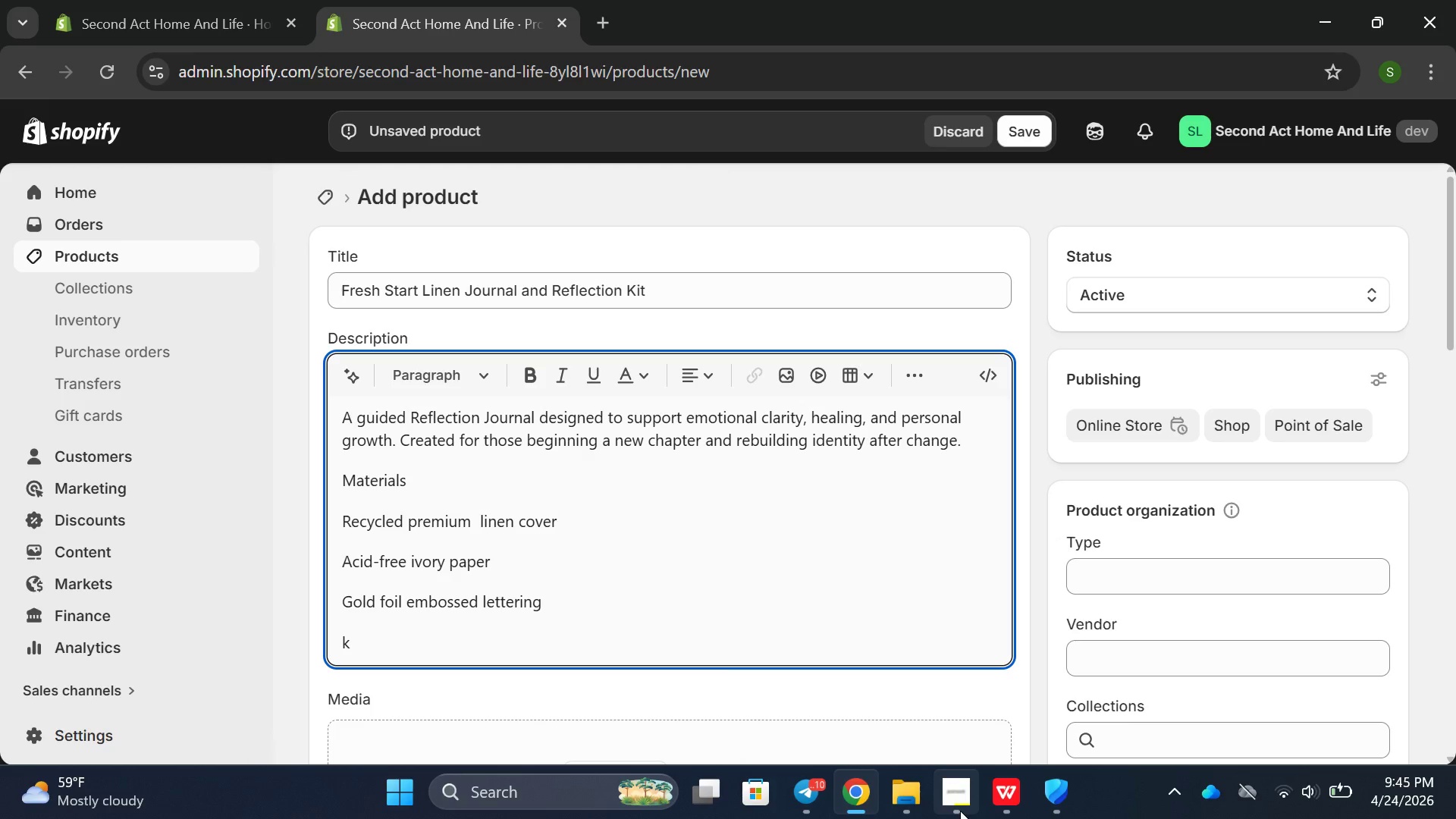 
key(Backspace)
 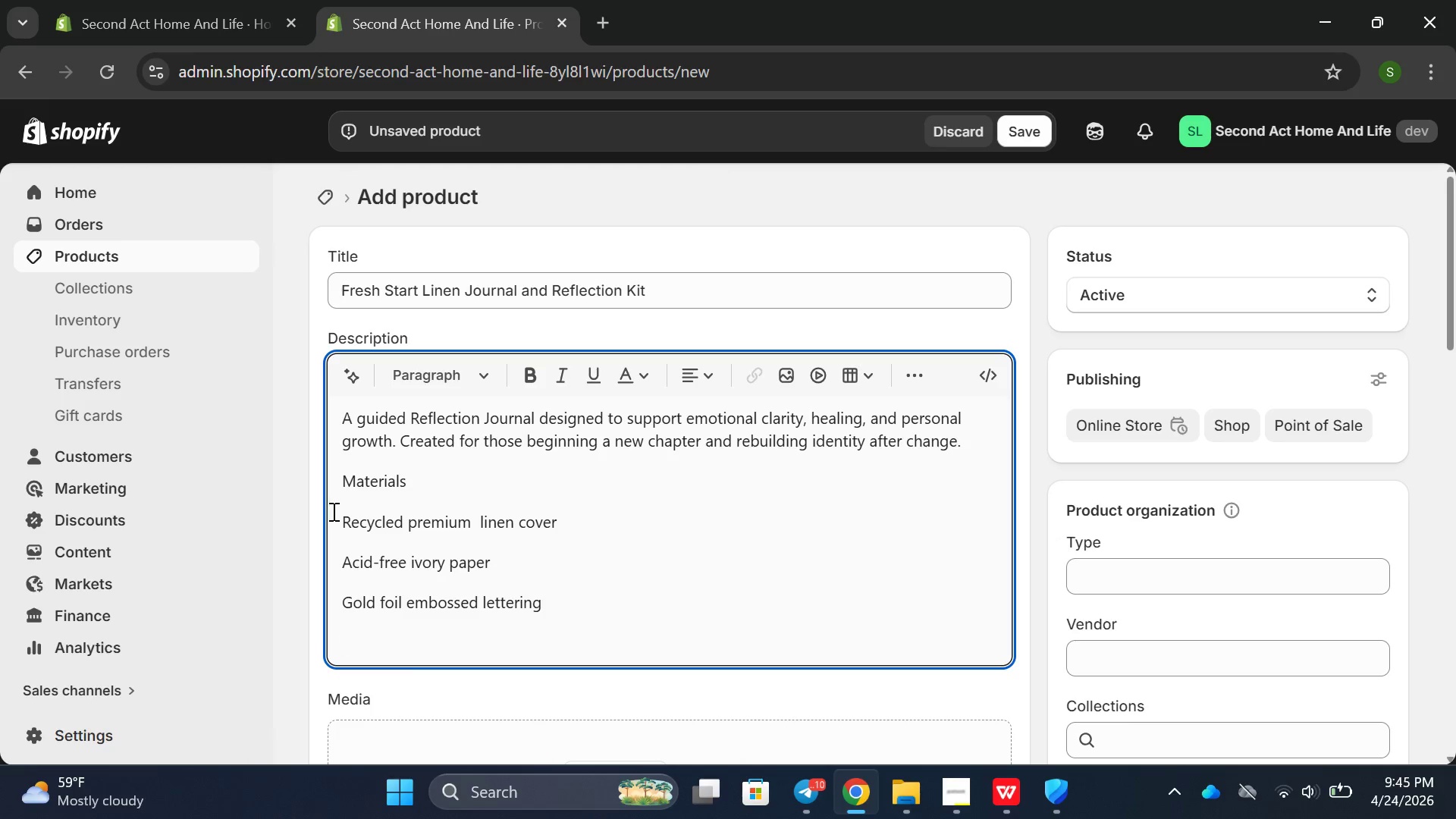 
left_click_drag(start_coordinate=[332, 511], to_coordinate=[573, 639])
 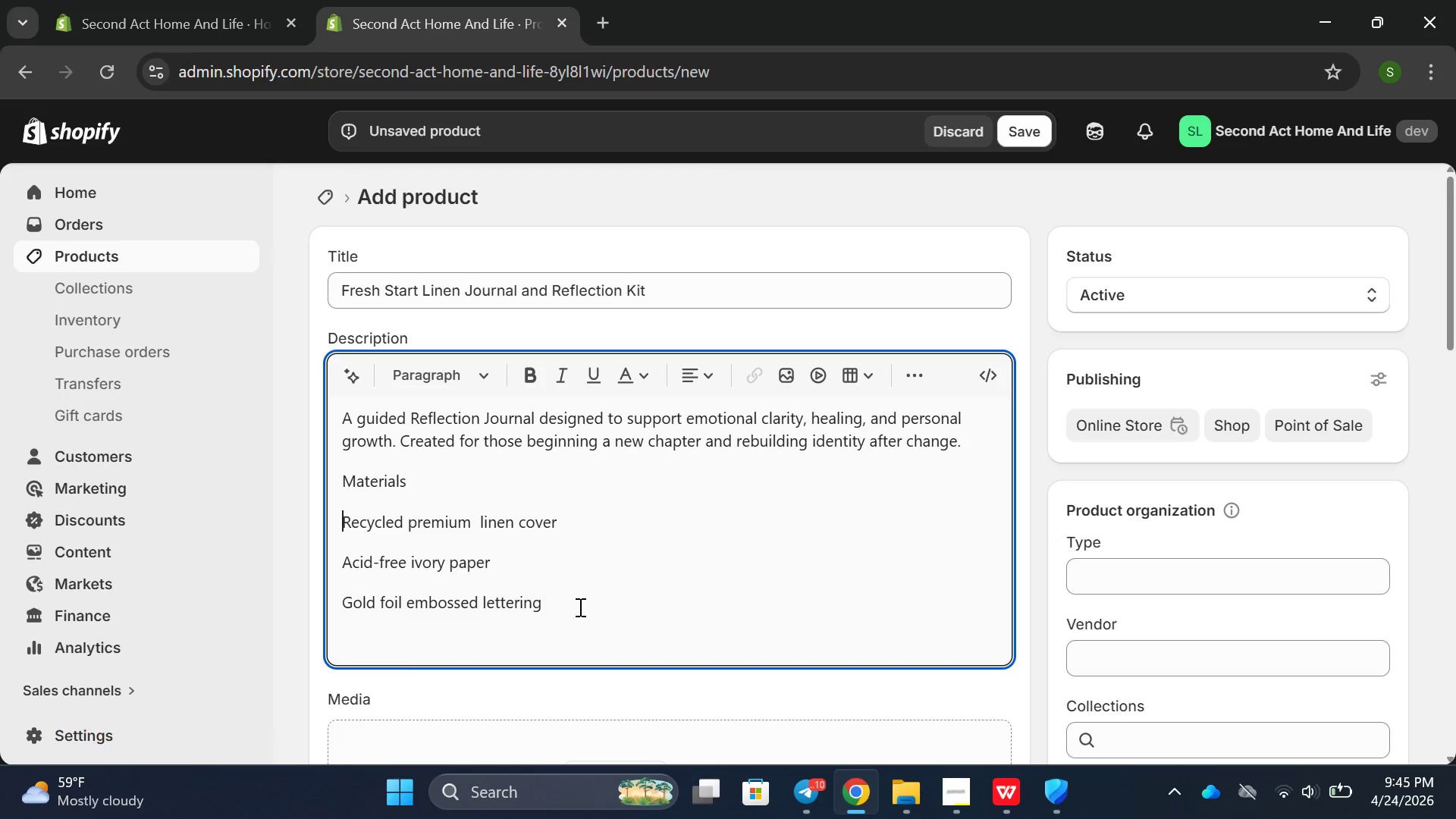 
left_click_drag(start_coordinate=[581, 607], to_coordinate=[337, 522])
 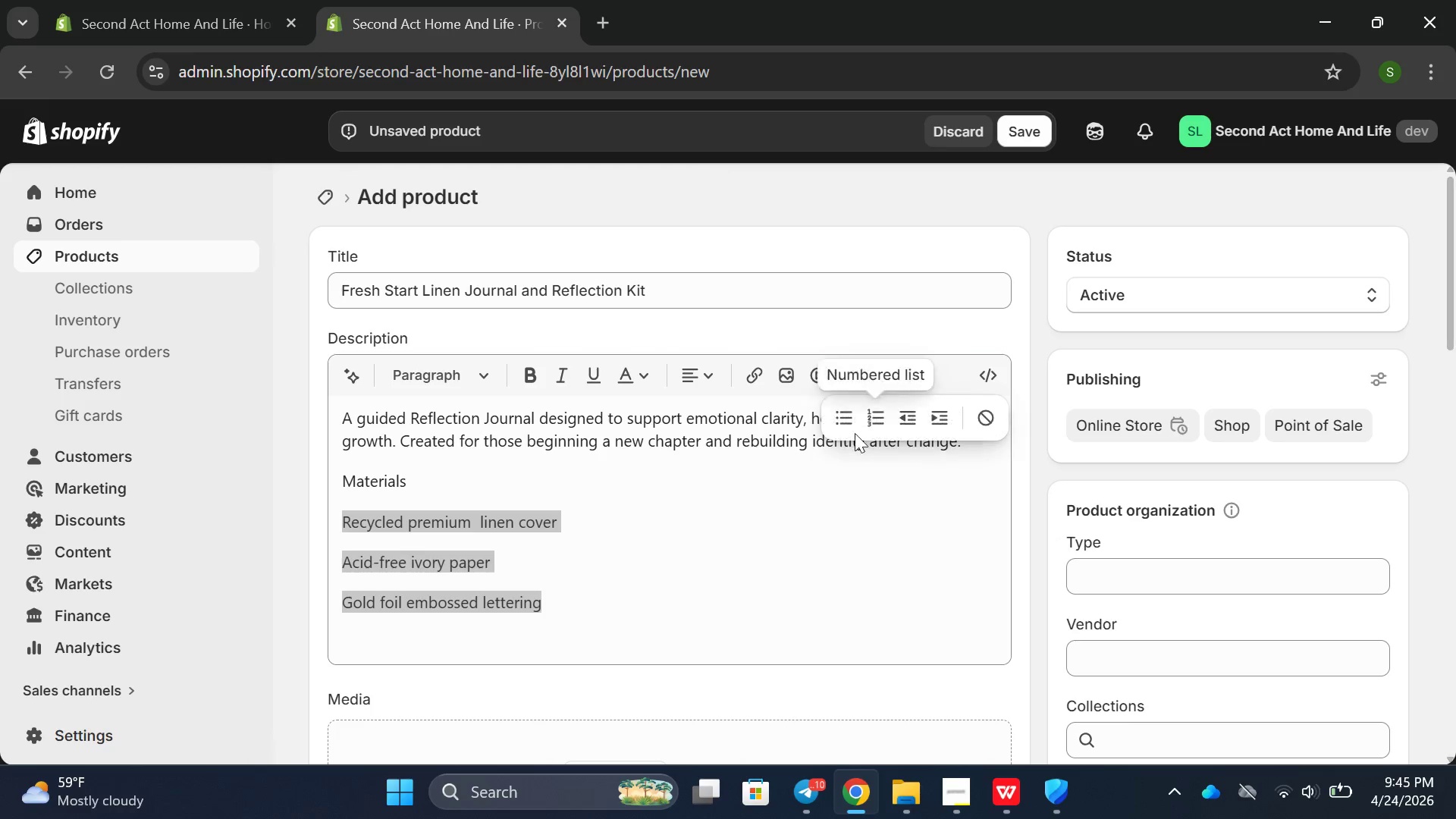 
left_click([846, 421])
 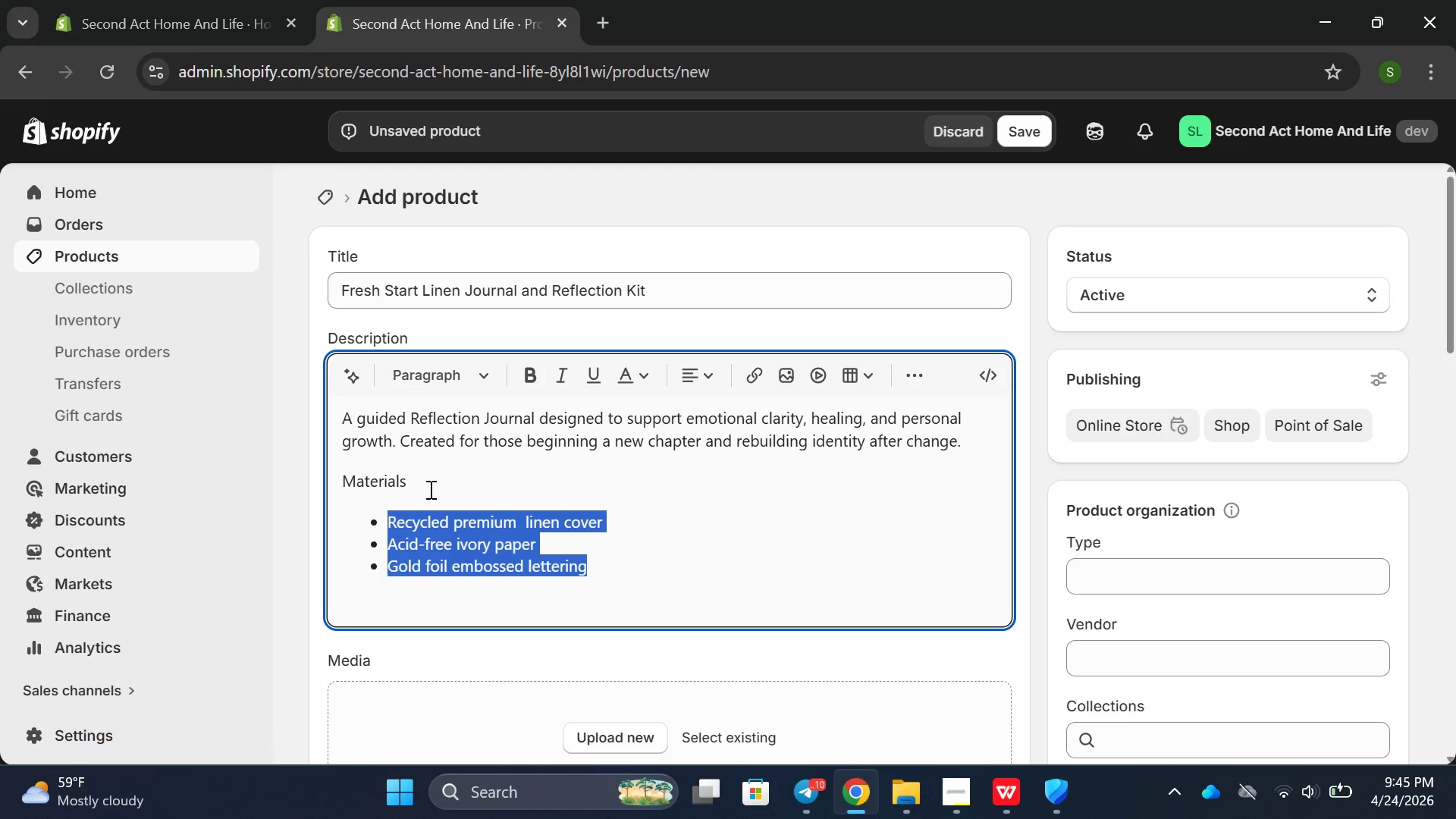 
left_click_drag(start_coordinate=[403, 484], to_coordinate=[309, 477])
 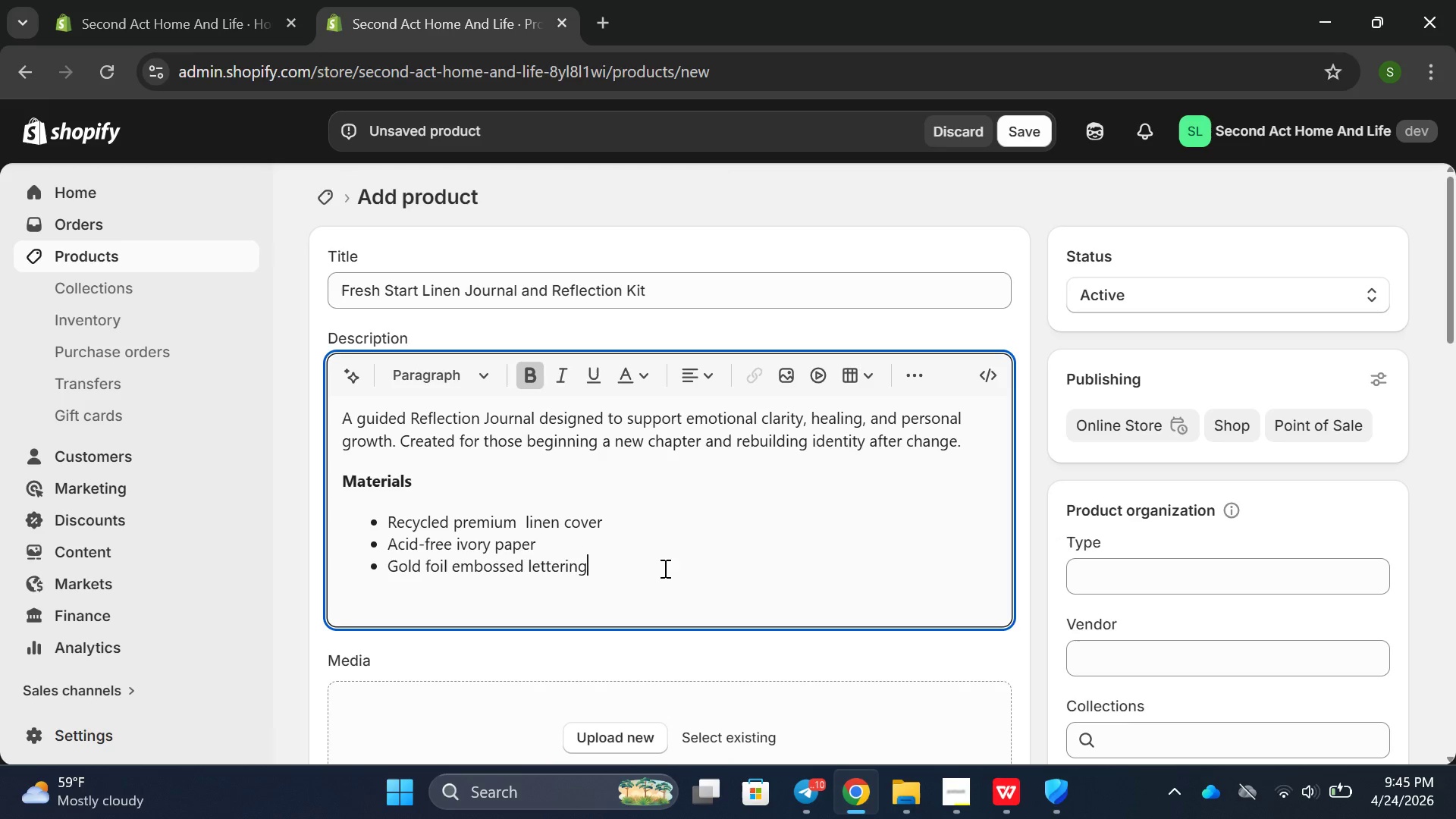 
key(Enter)
 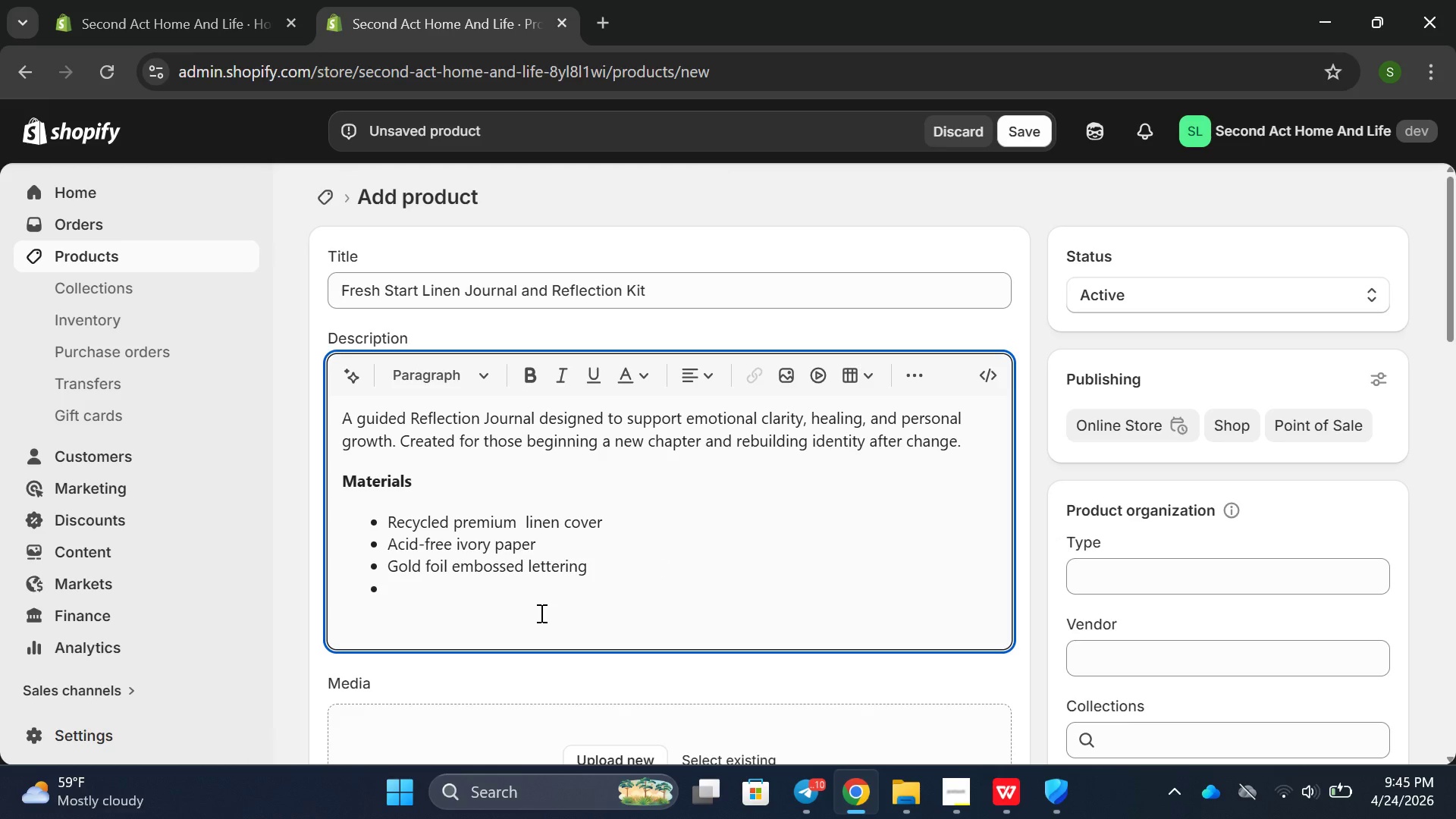 
key(Enter)
 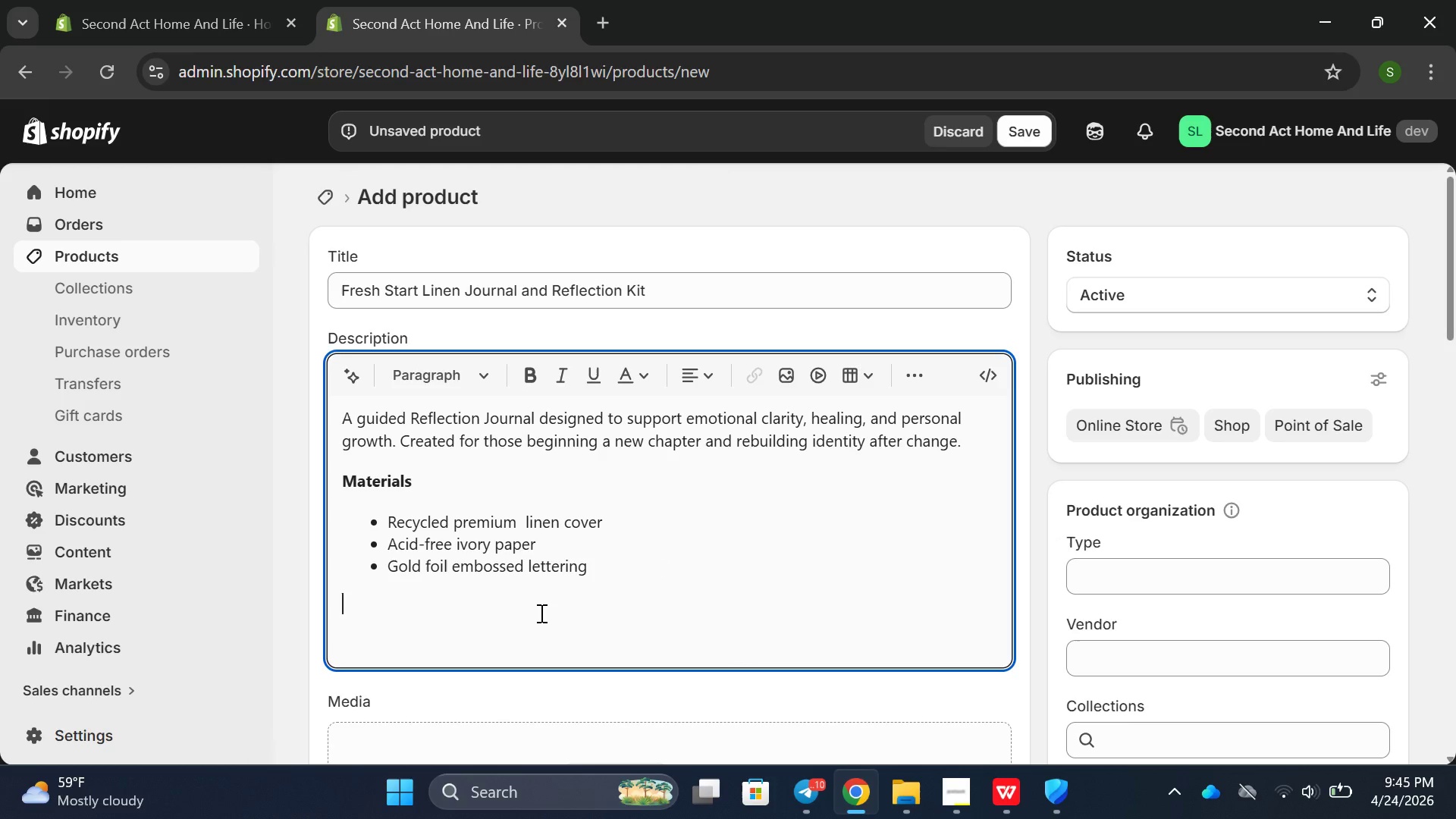 
type(Core FEa)
key(Backspace)
key(Backspace)
type(eatures )
 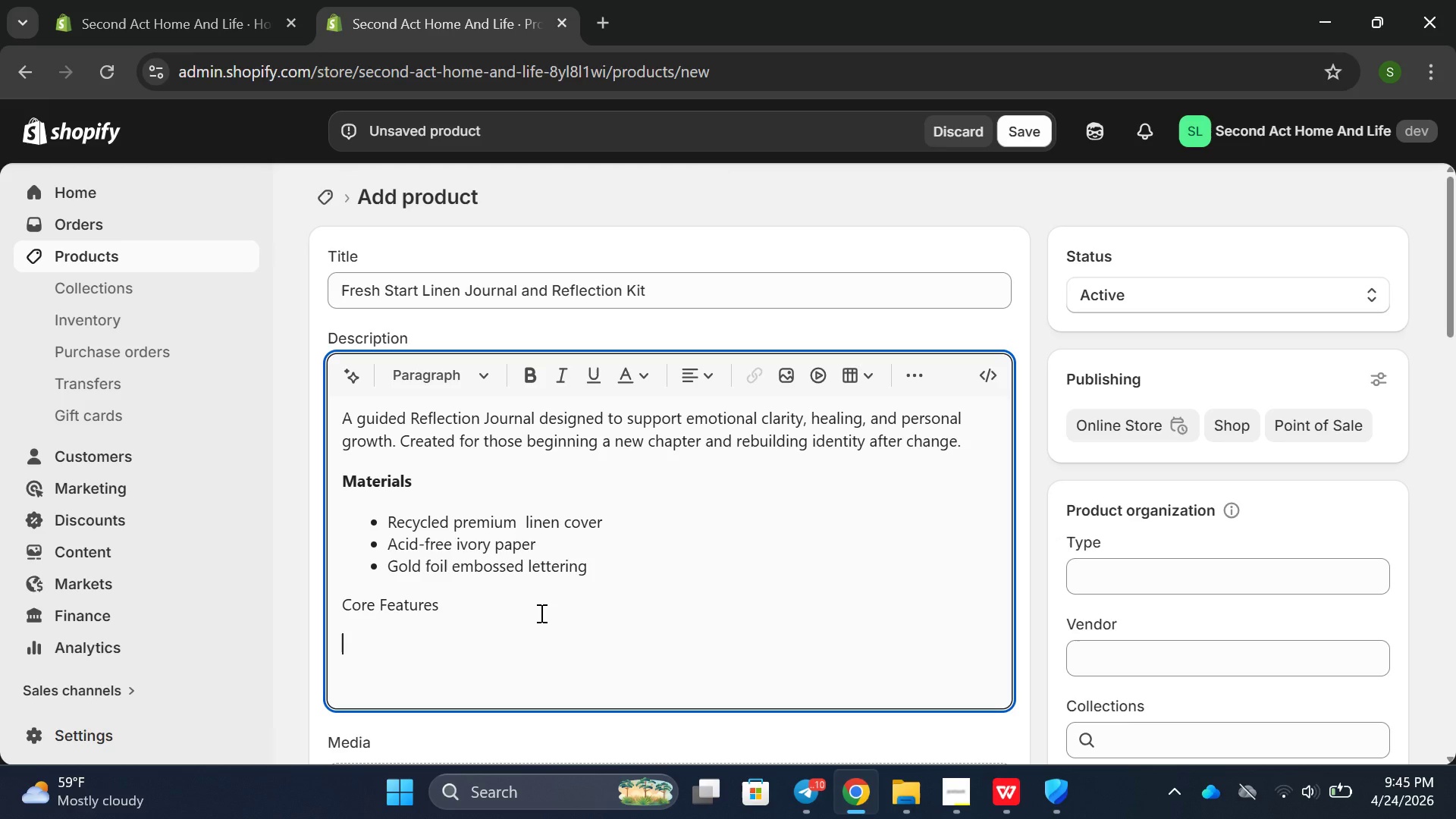 
 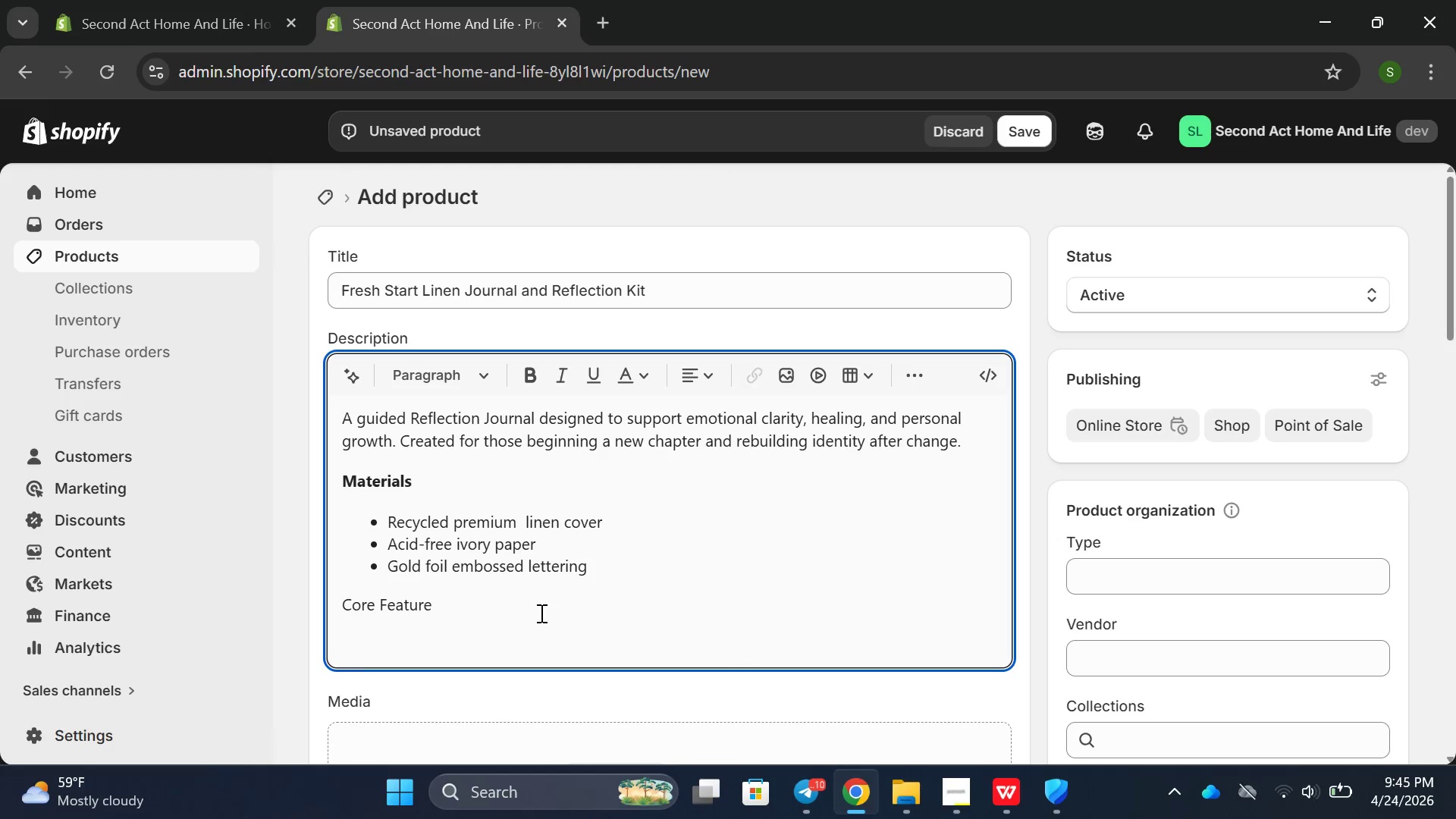 
key(Enter)
 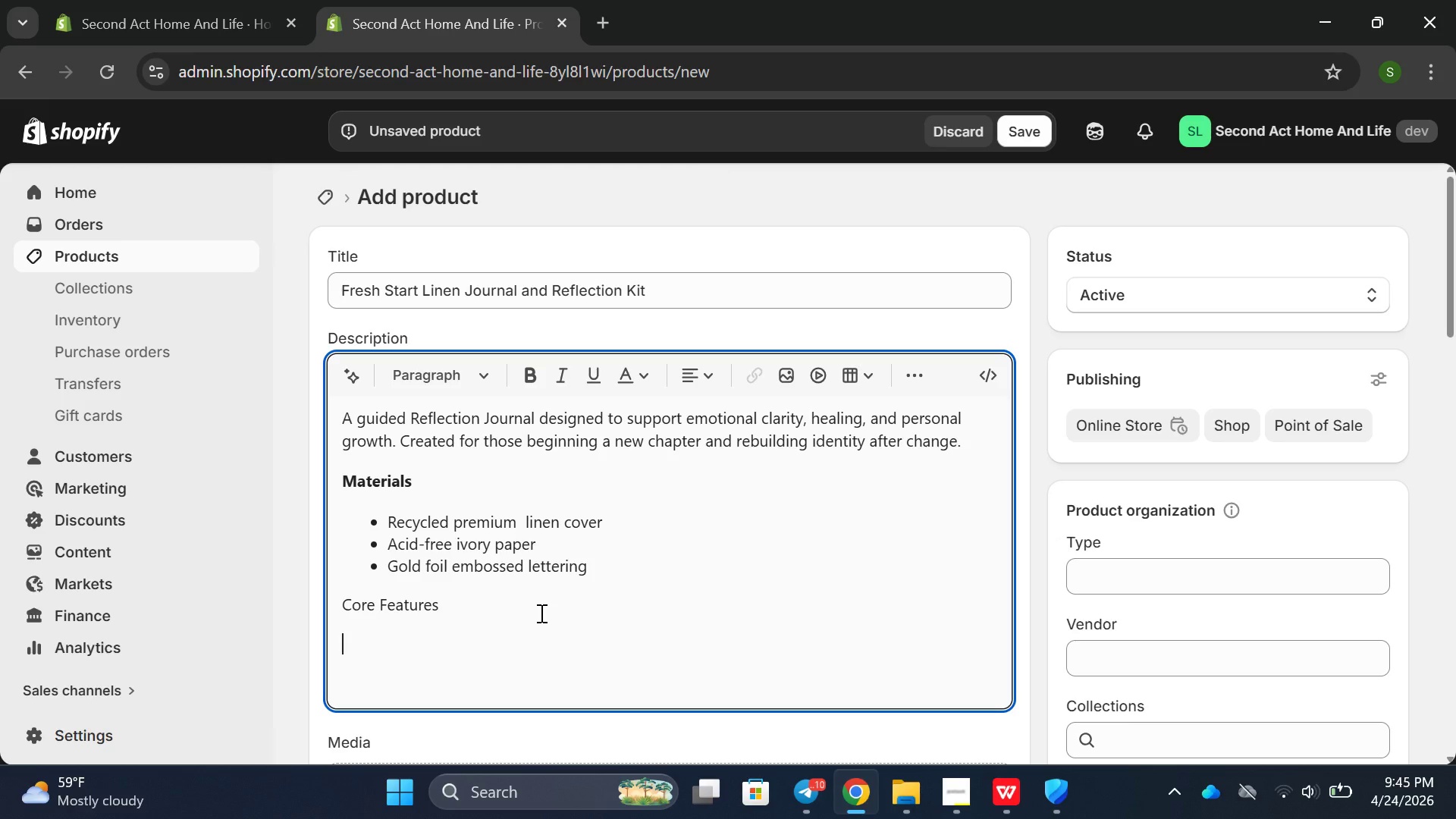 
type(Daily Rf)
key(Backspace)
key(Backspace)
type(reflection P)
key(Backspace)
type(prep)
key(Backspace)
key(Backspace)
type(ompts)
 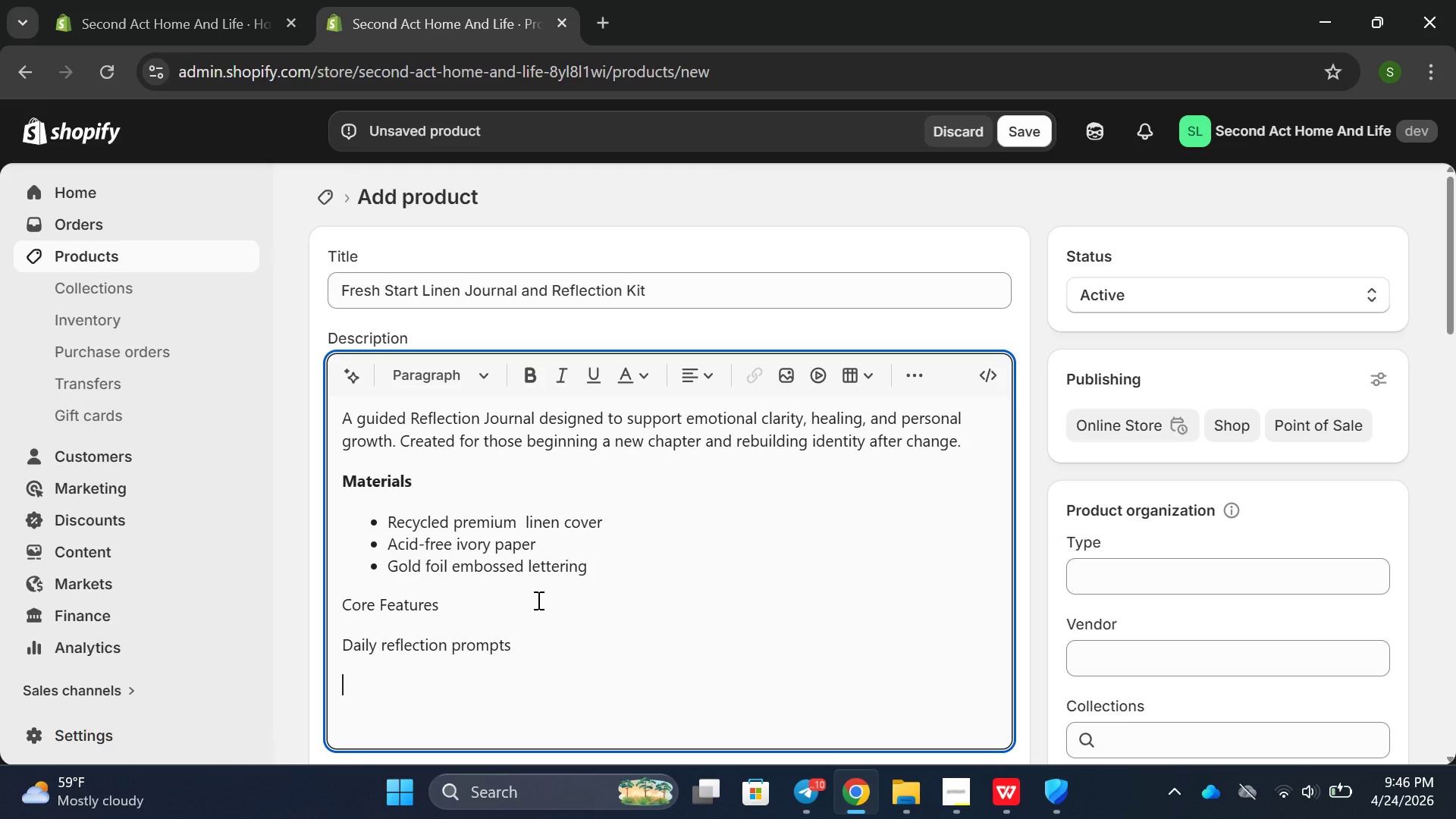 
 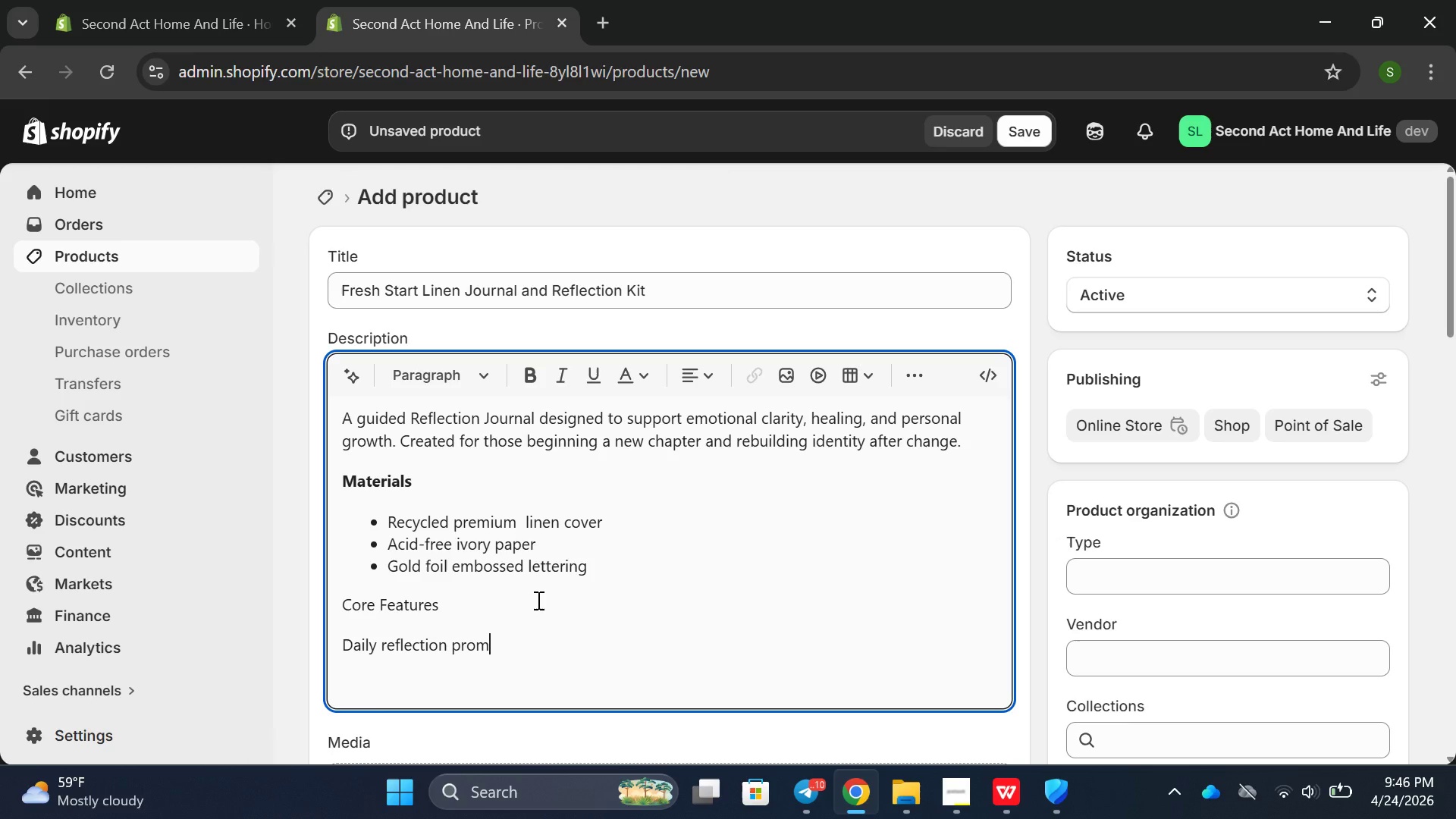 
key(Enter)
 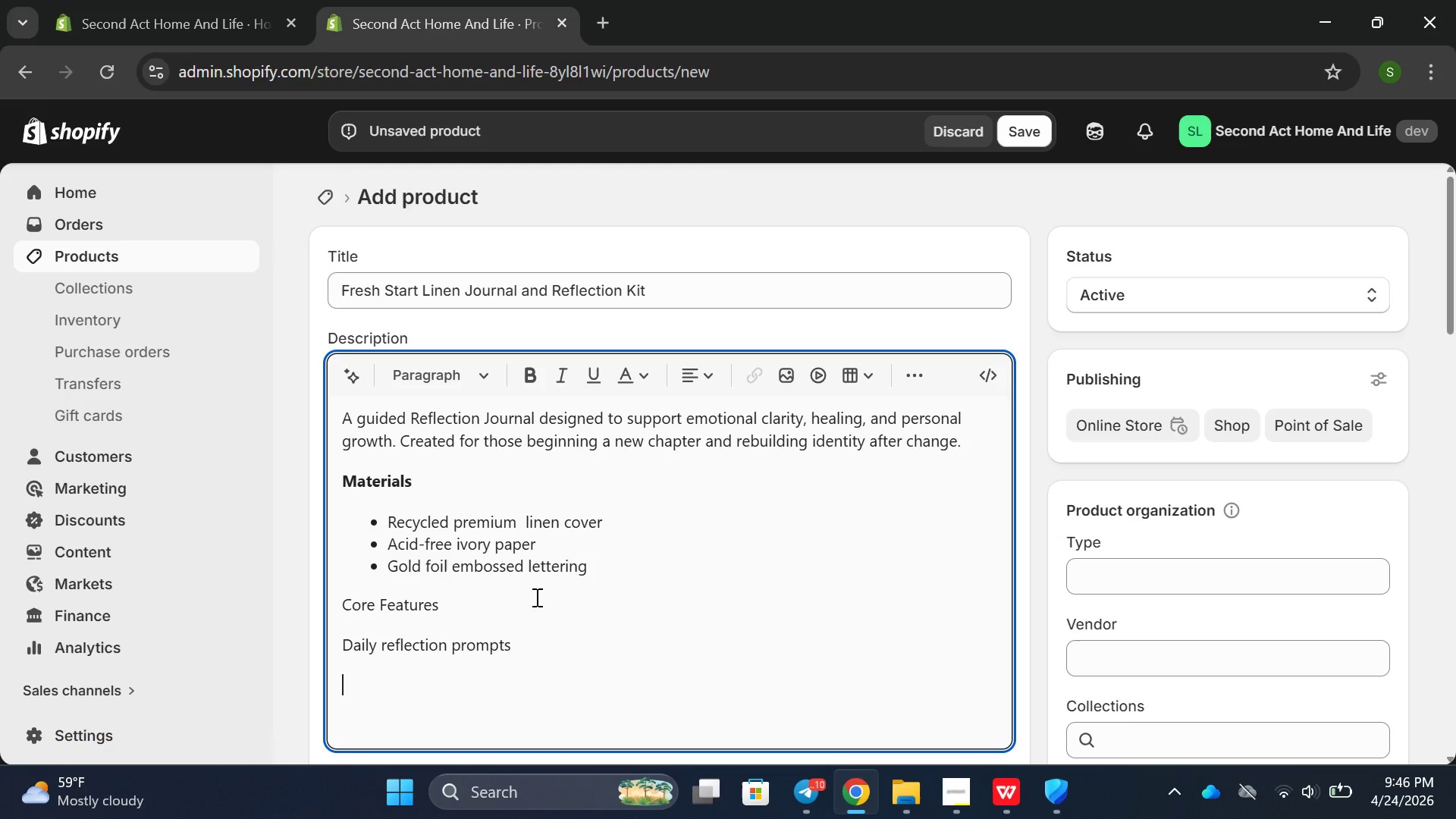 
type(Gratu)
key(Backspace)
type(itude and mindset secto)
key(Backspace)
type(ion)
 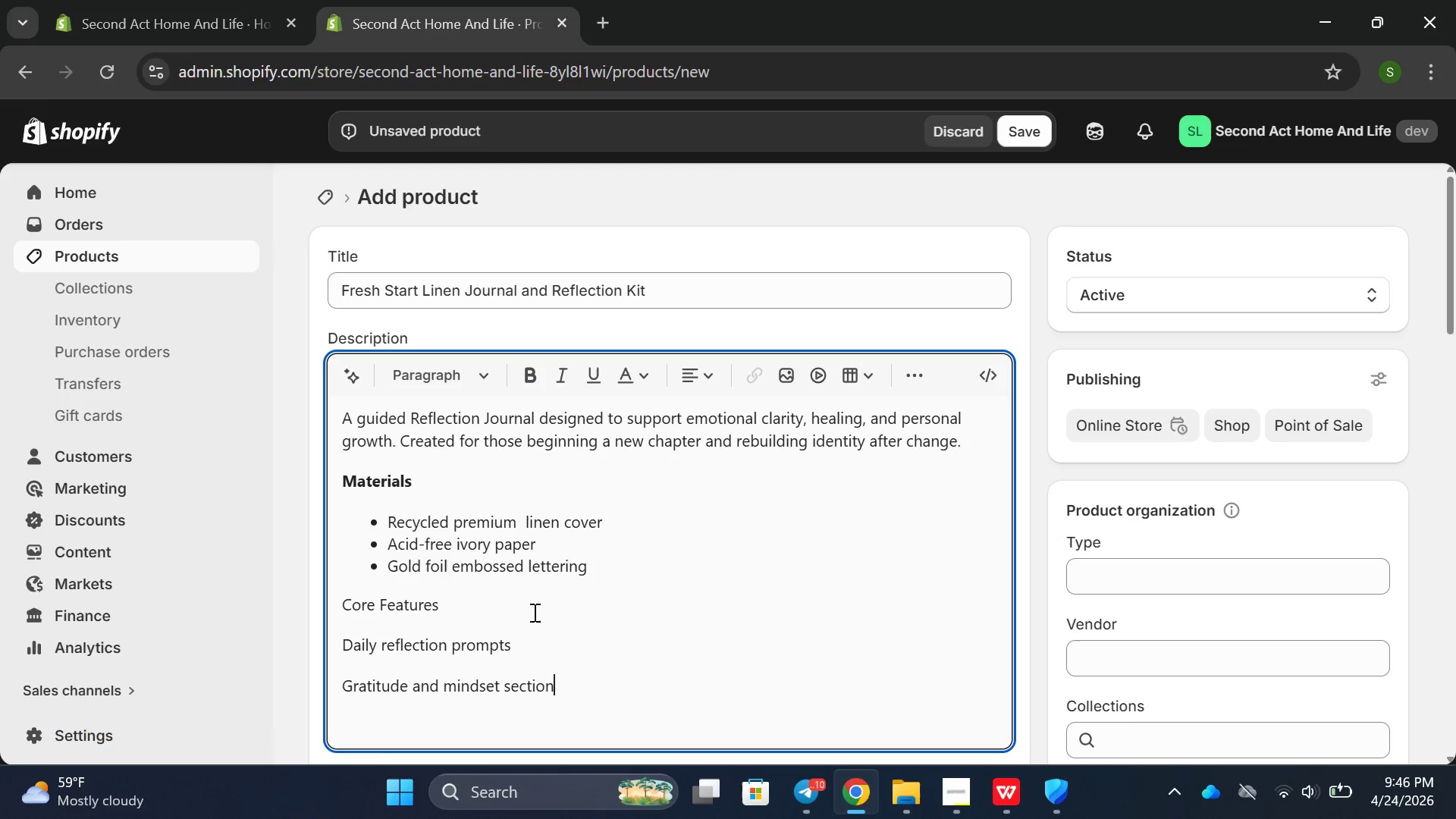 
key(Enter)
 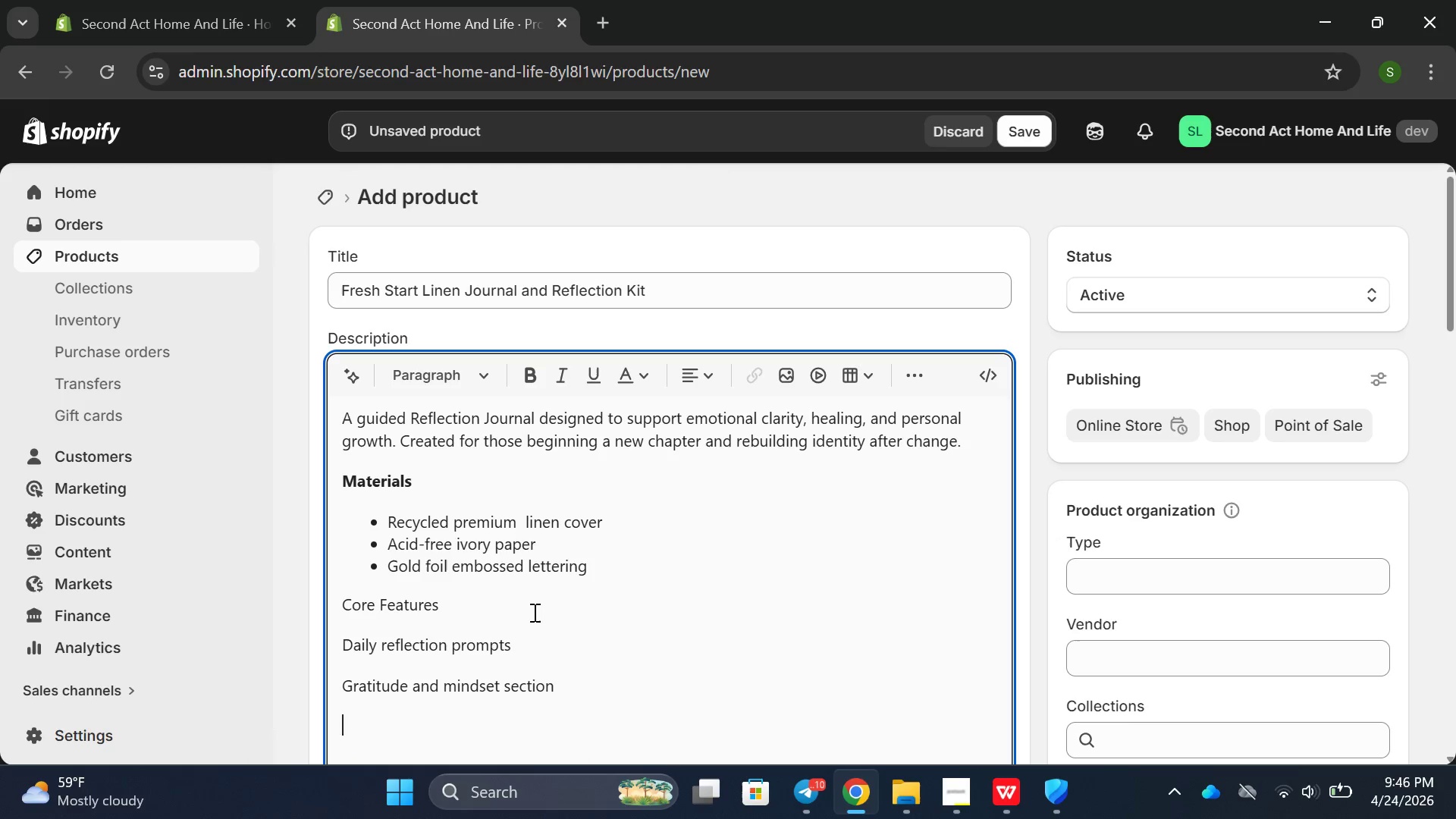 
type(Soft-tocu)
key(Backspace)
key(Backspace)
type(uch hardcover finish)
 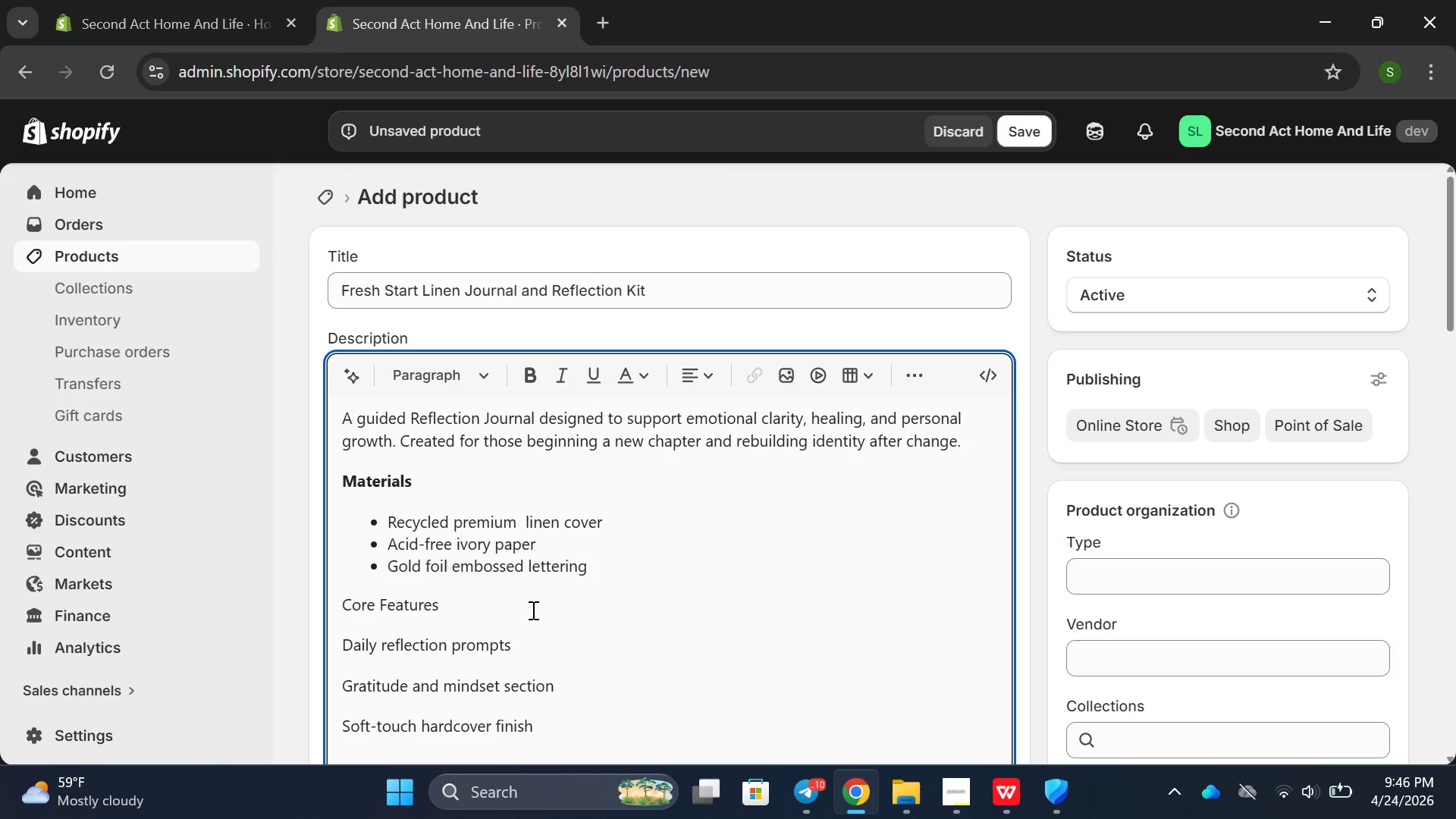 
key(Enter)
 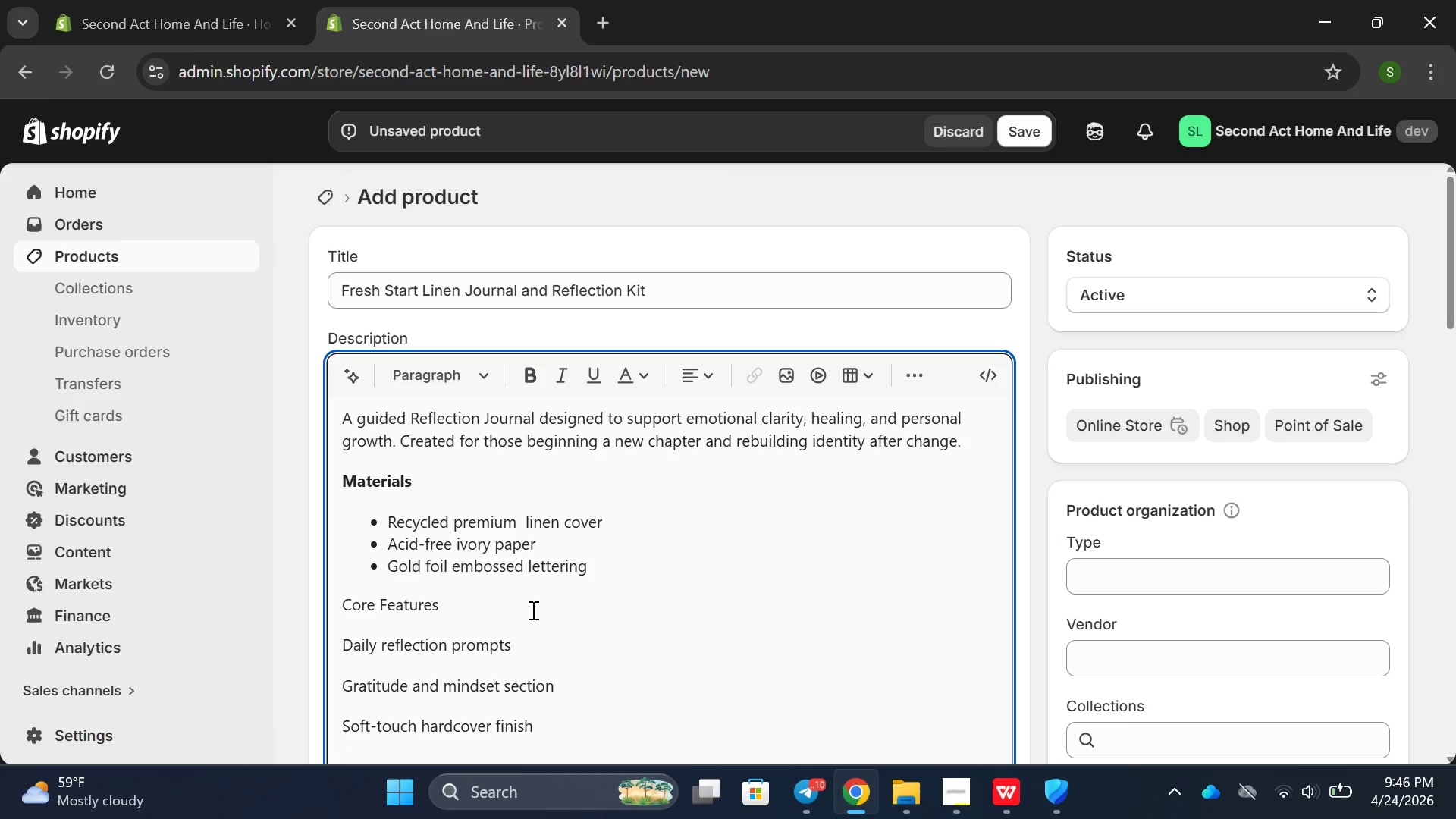 
type(Bookmark ribbon incu)
key(Backspace)
type(ludd)
 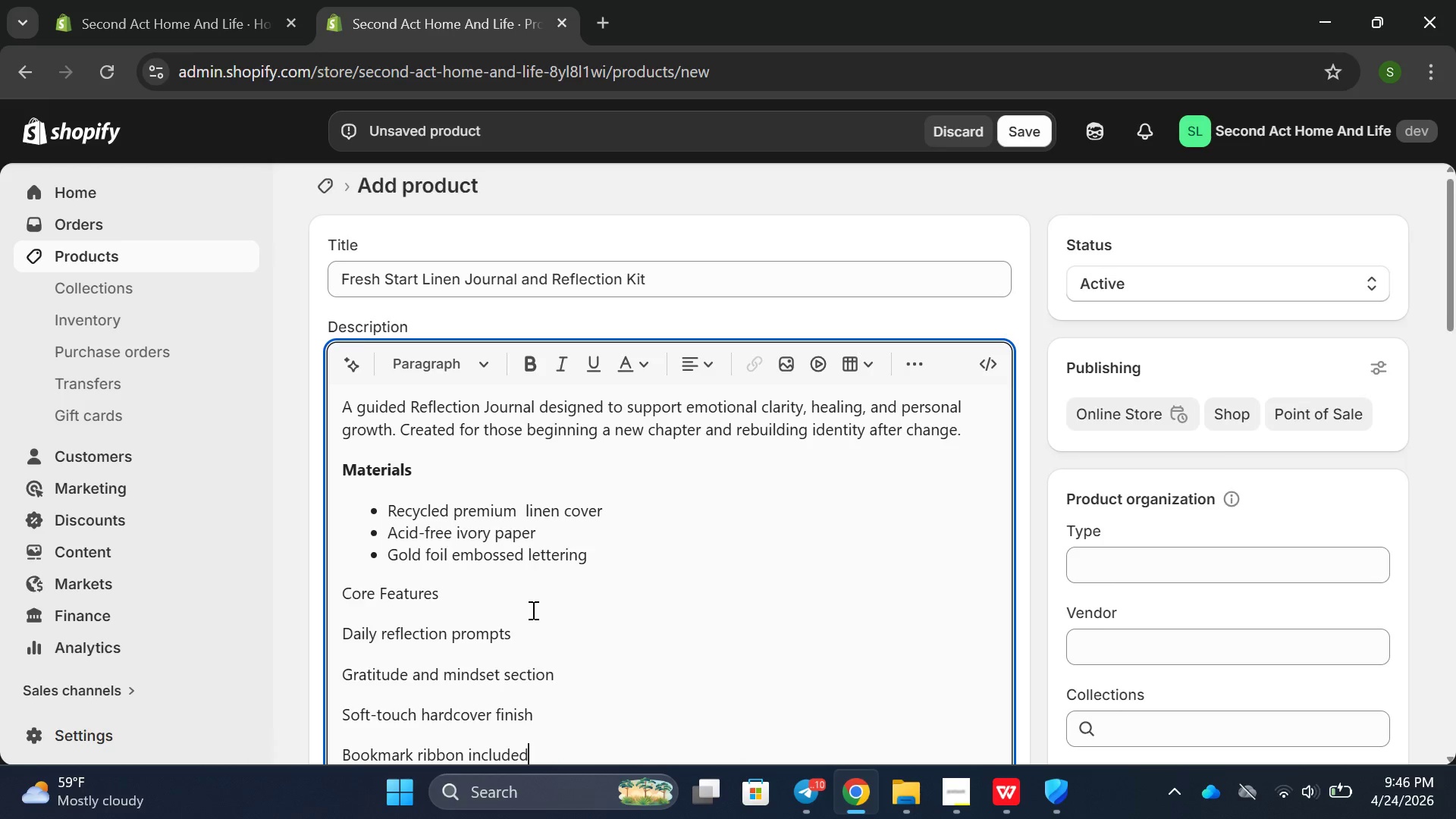 
hold_key(key=E, duration=0.31)
 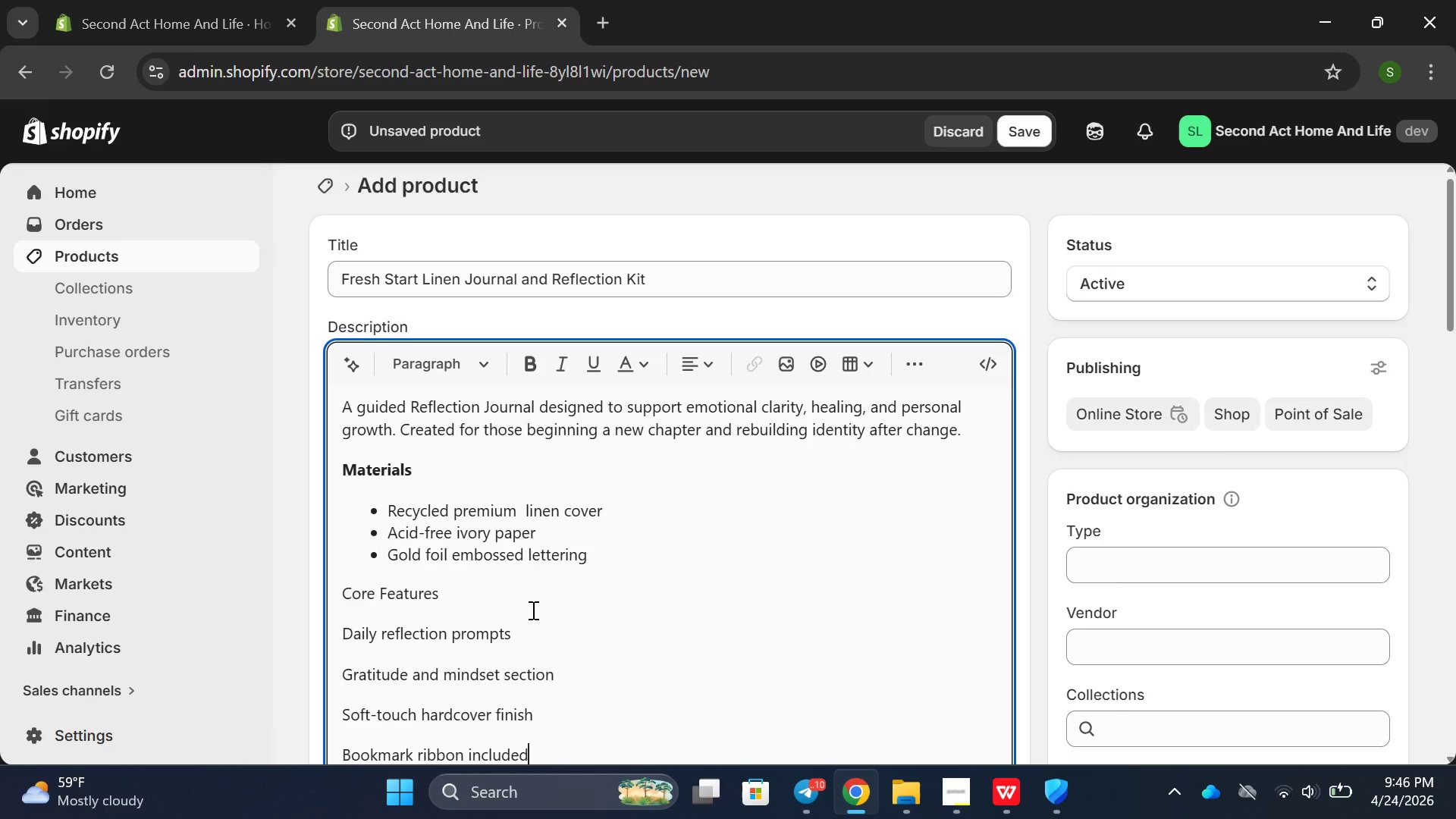 
key(Enter)
 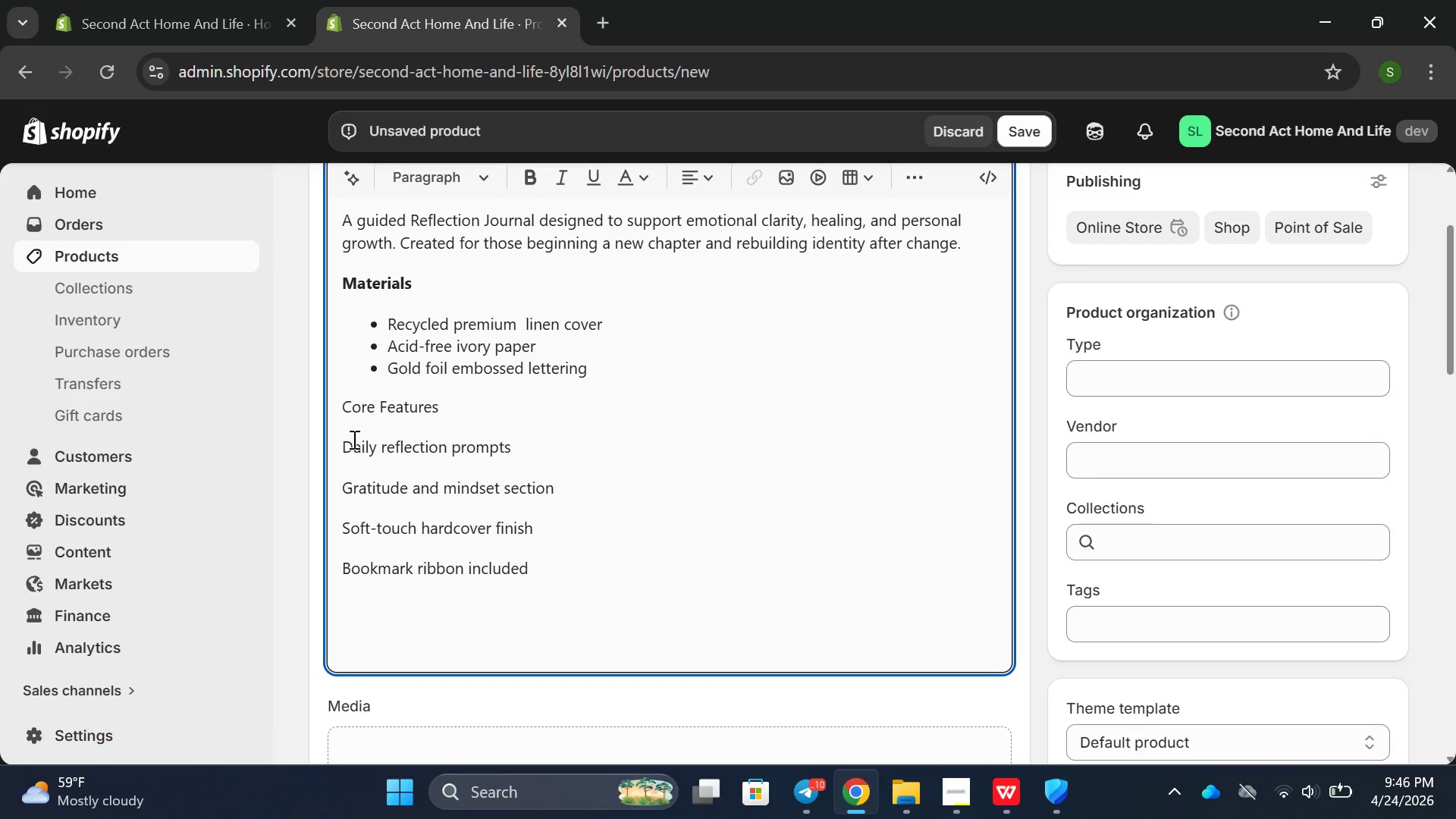 
left_click_drag(start_coordinate=[340, 445], to_coordinate=[563, 578])
 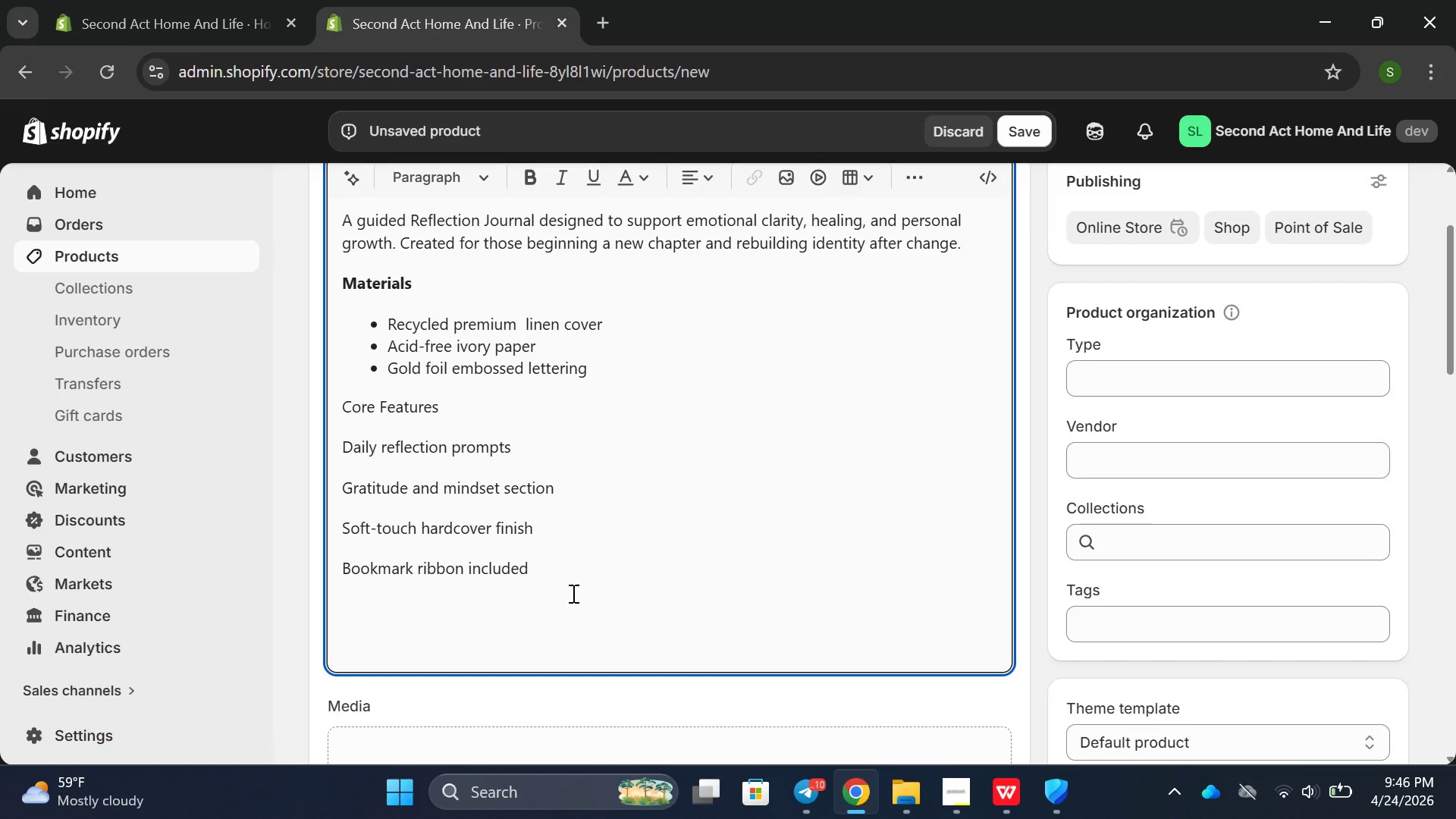 
left_click_drag(start_coordinate=[566, 568], to_coordinate=[289, 439])
 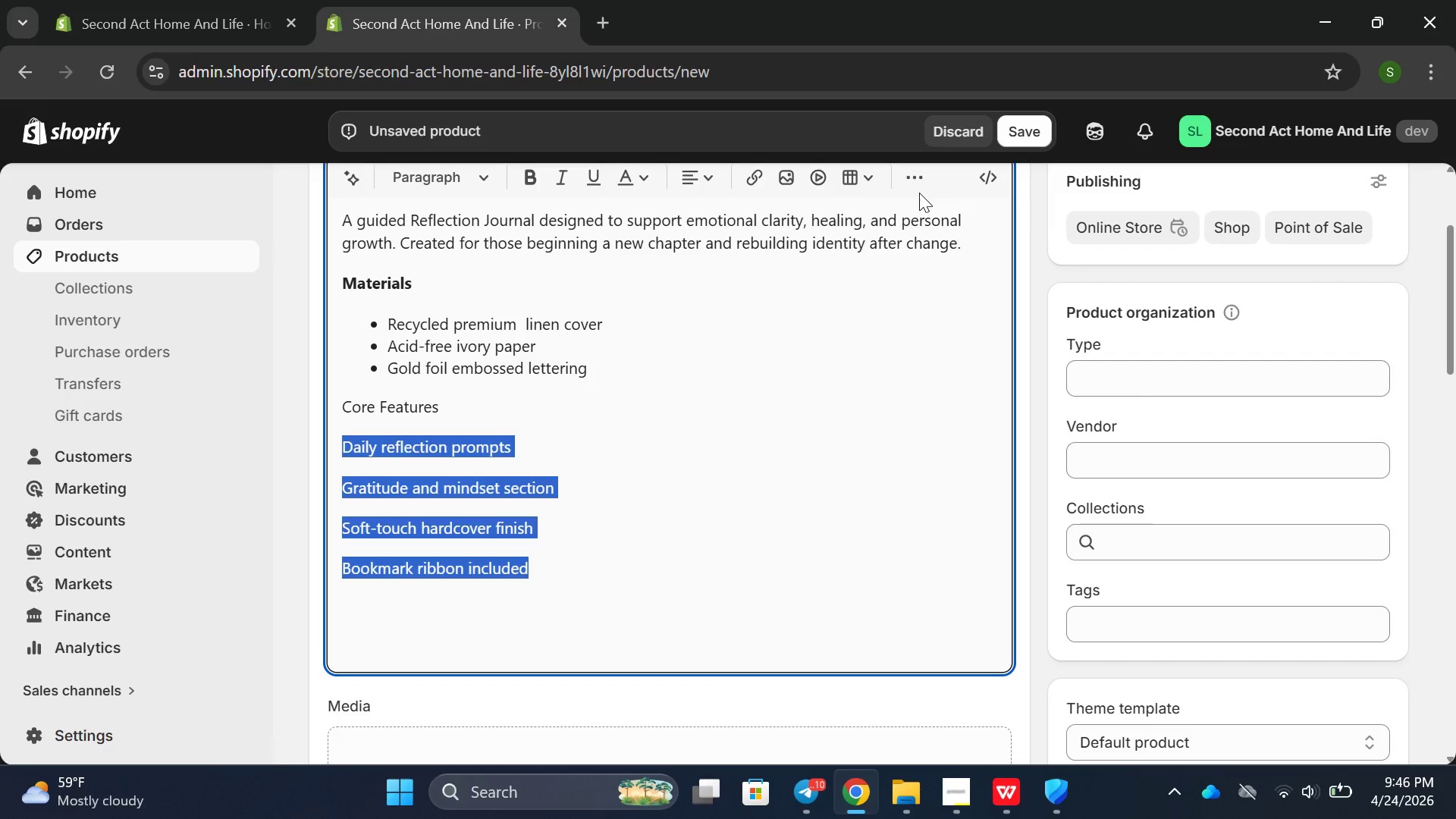 
left_click([902, 173])
 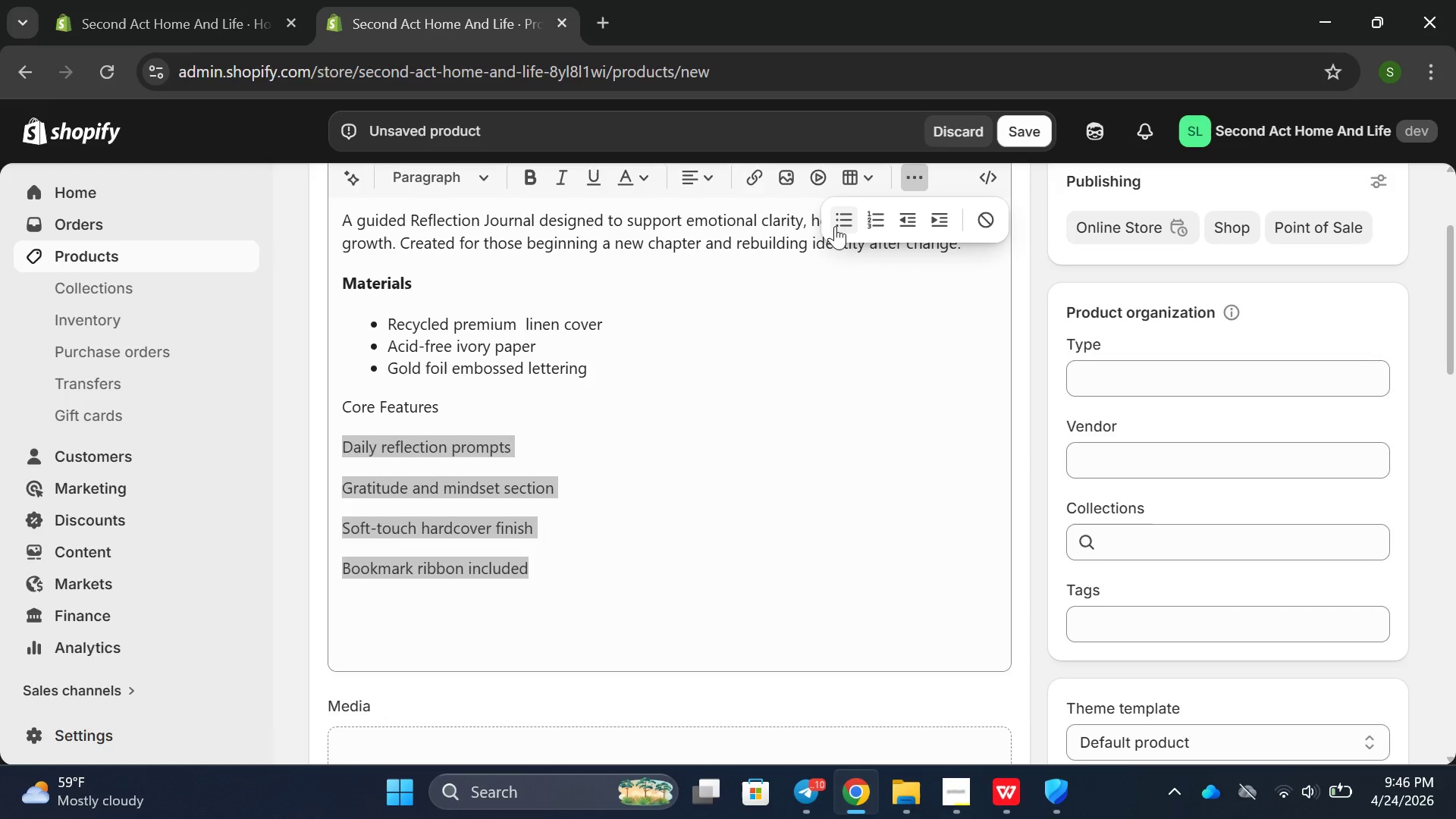 
left_click([836, 226])
 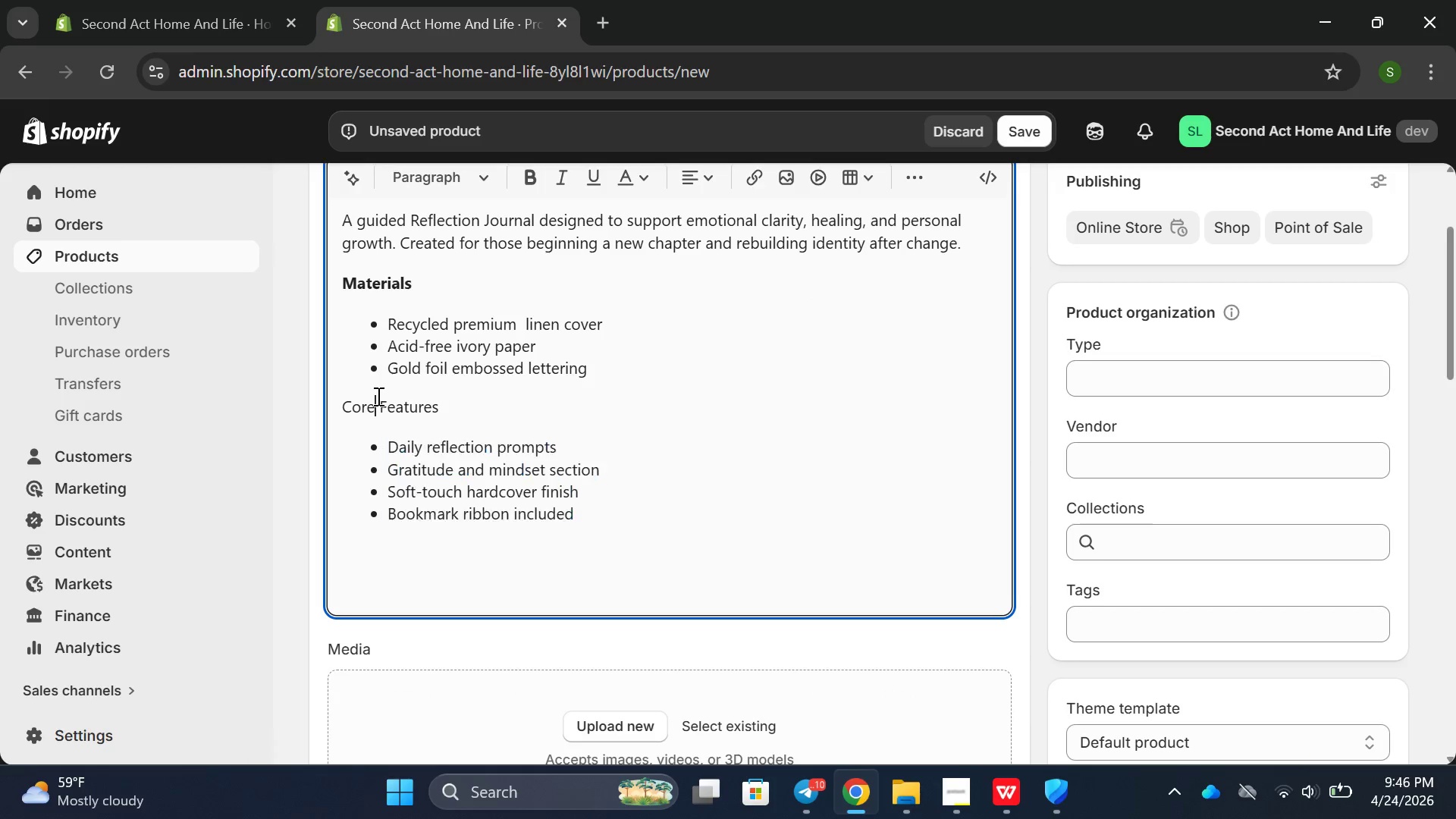 
double_click([378, 396])
 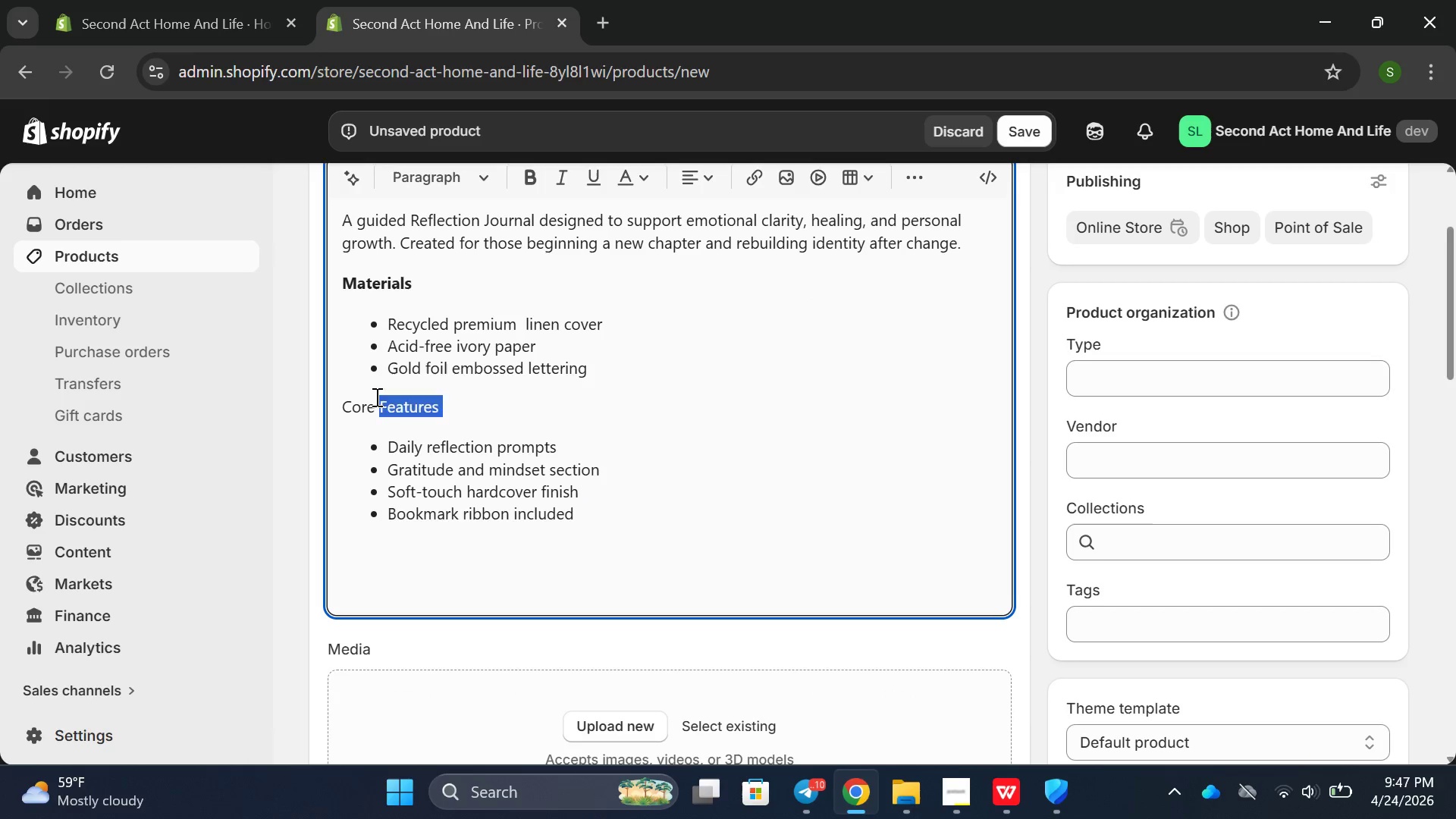 
double_click([377, 397])
 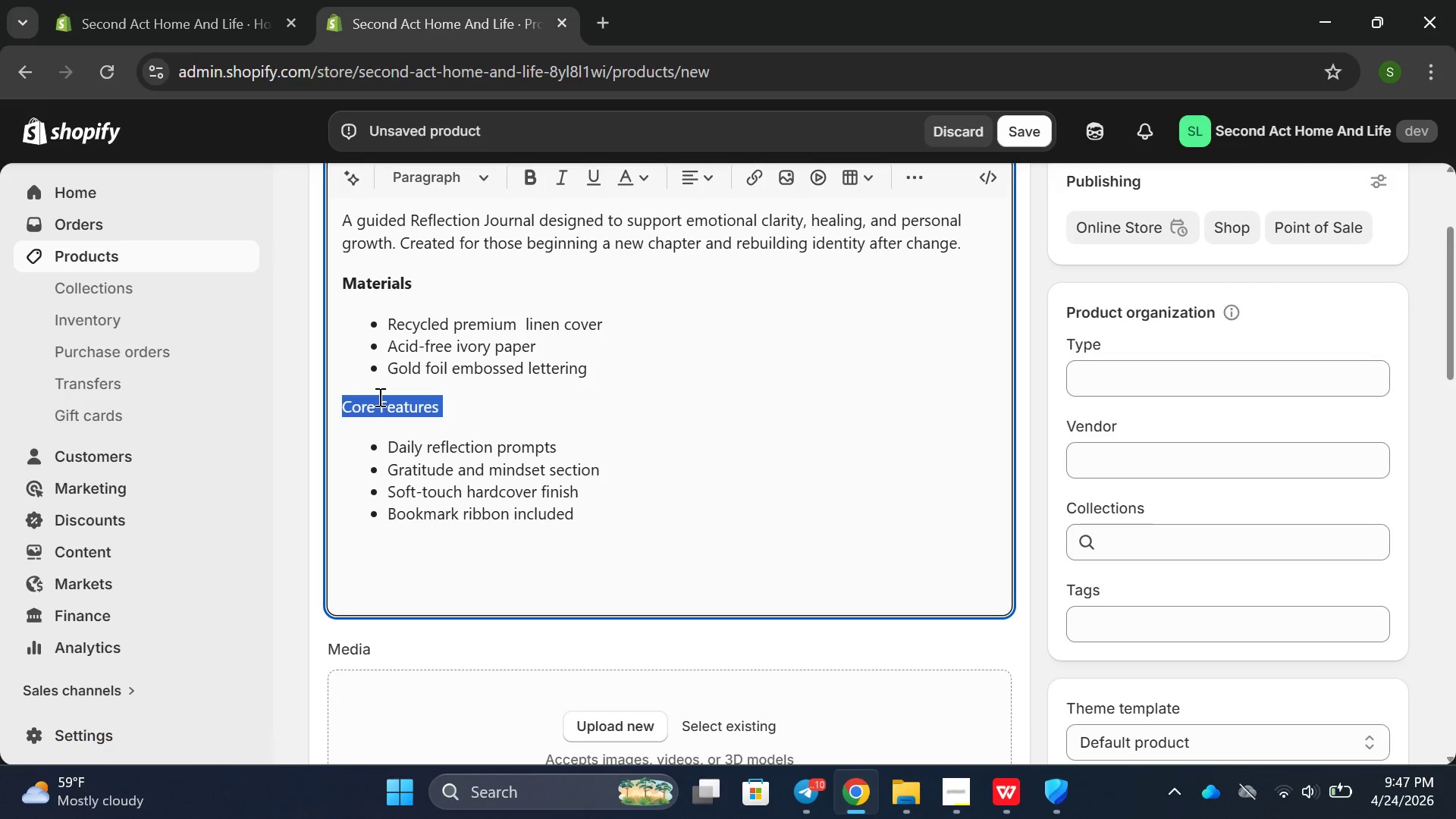 
triple_click([378, 397])
 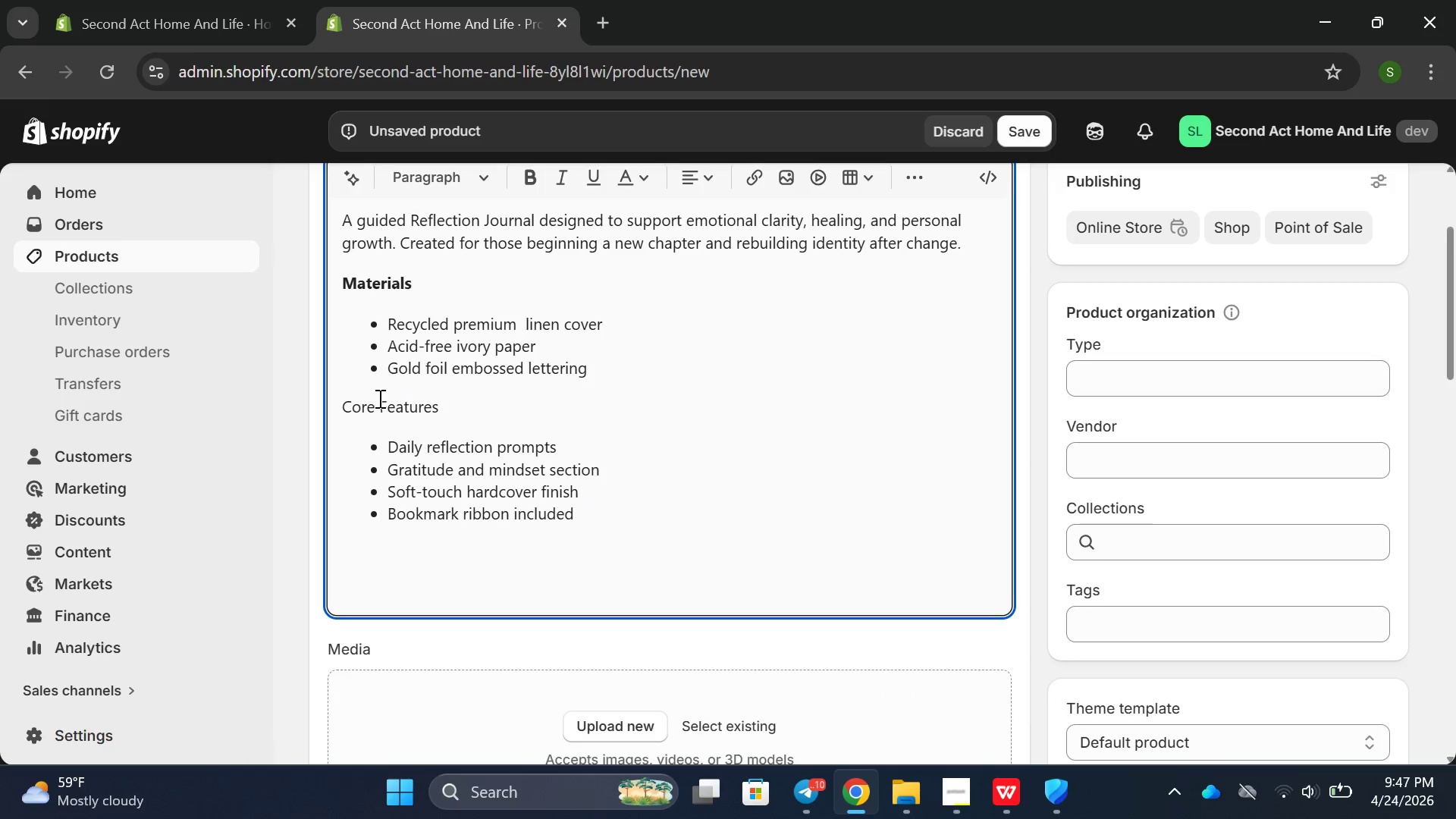 
double_click([381, 392])
 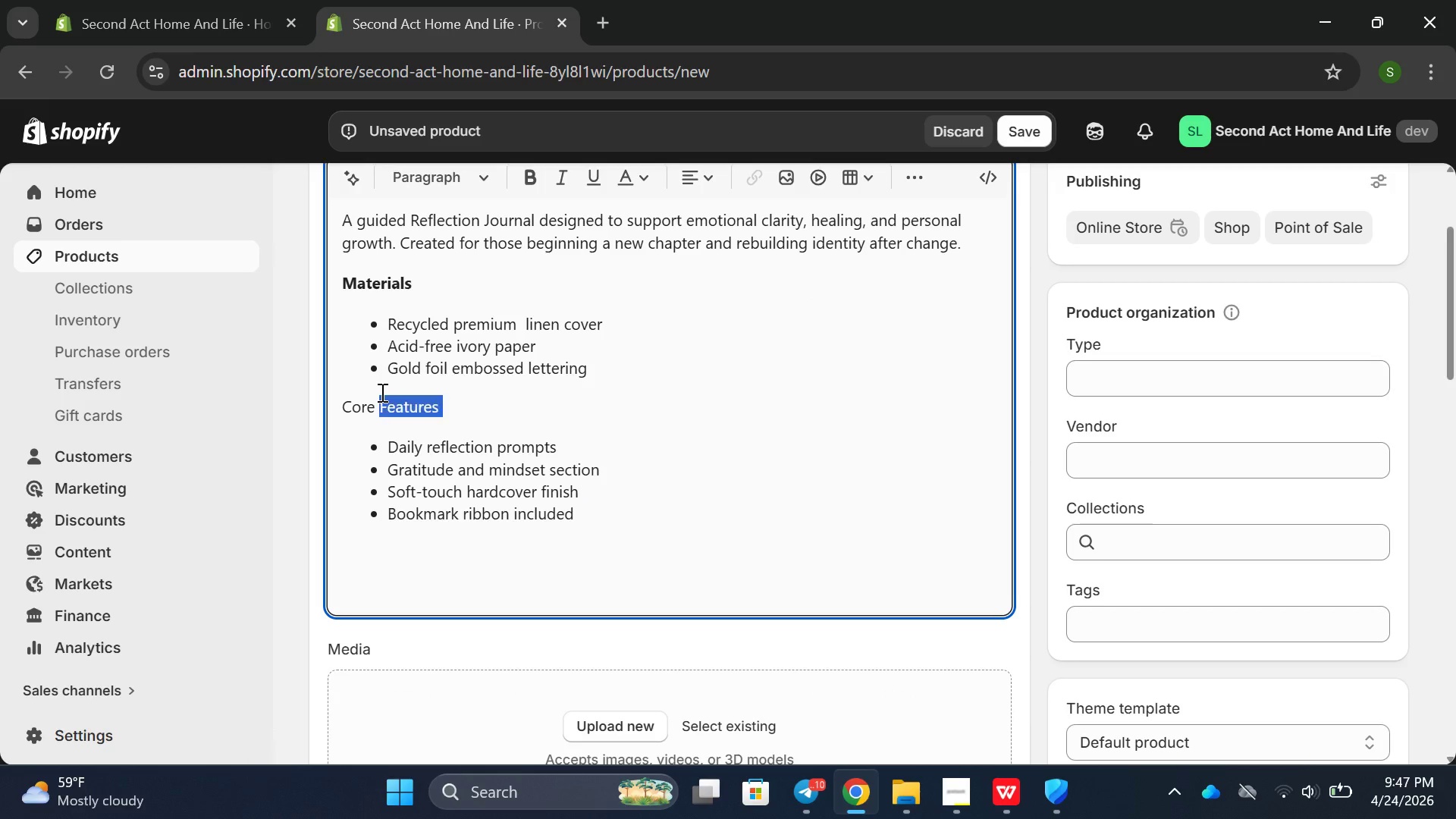 
triple_click([381, 392])
 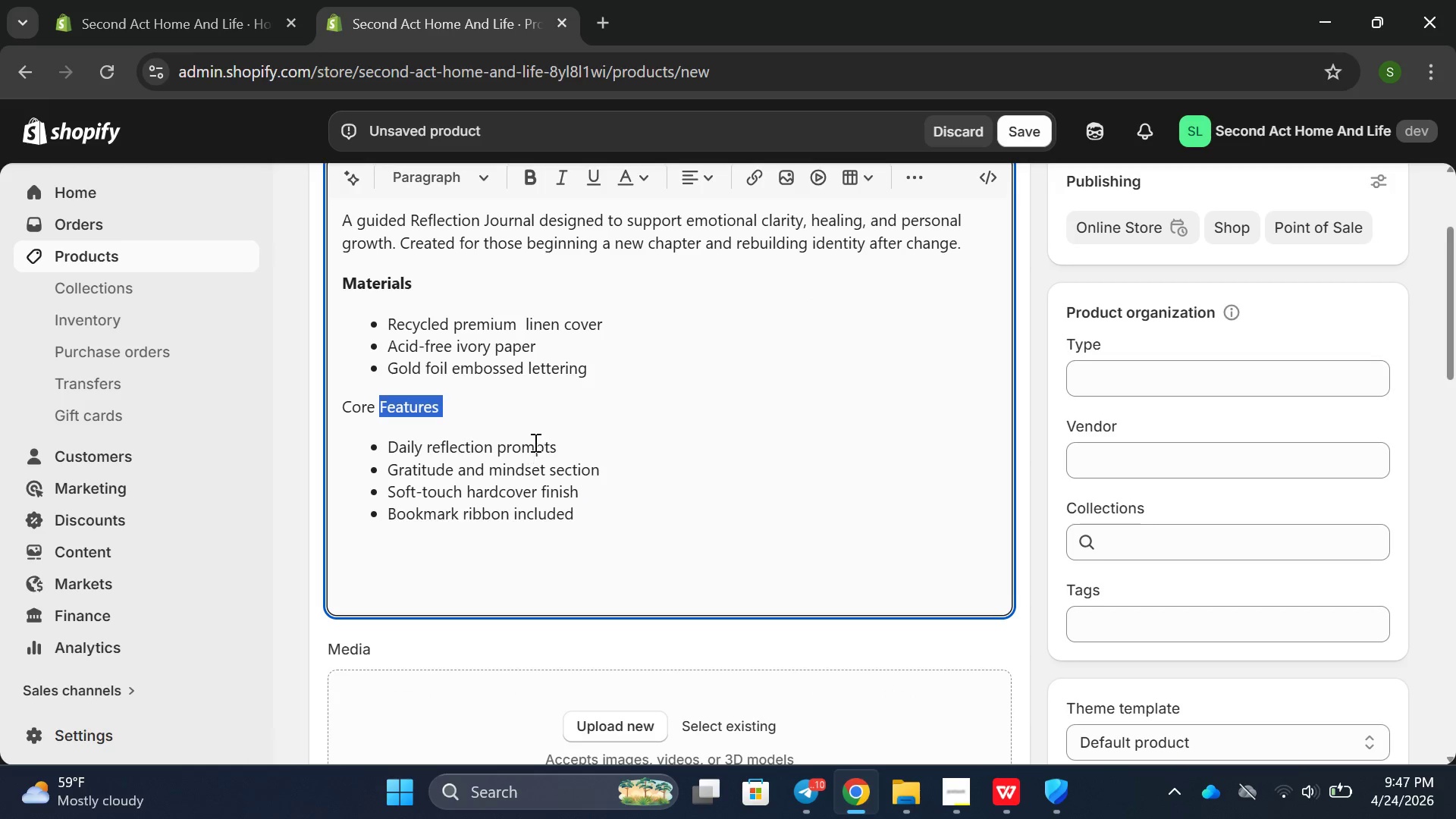 
left_click([506, 407])
 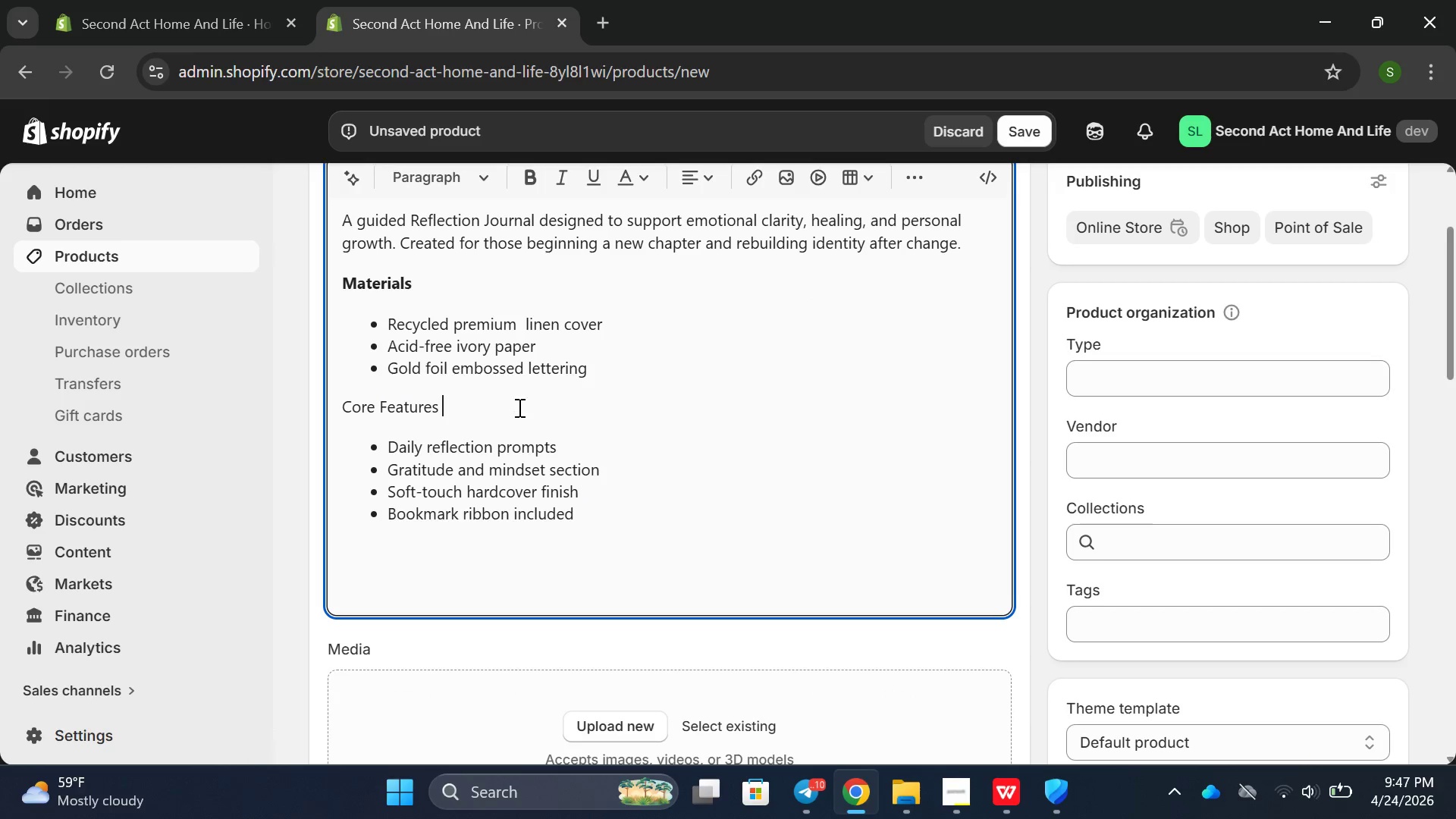 
left_click_drag(start_coordinate=[473, 419], to_coordinate=[523, 413])
 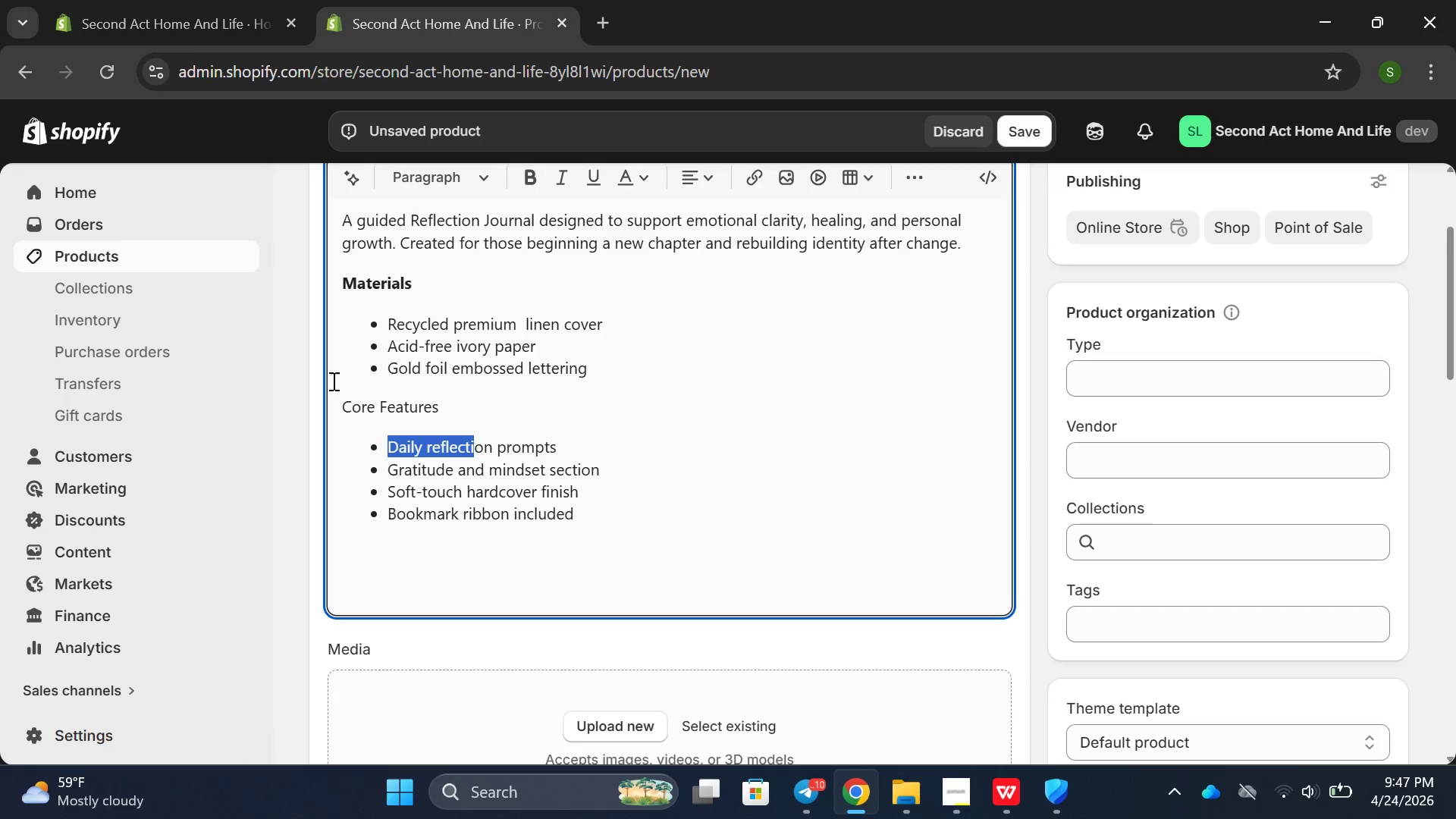 
double_click([379, 402])
 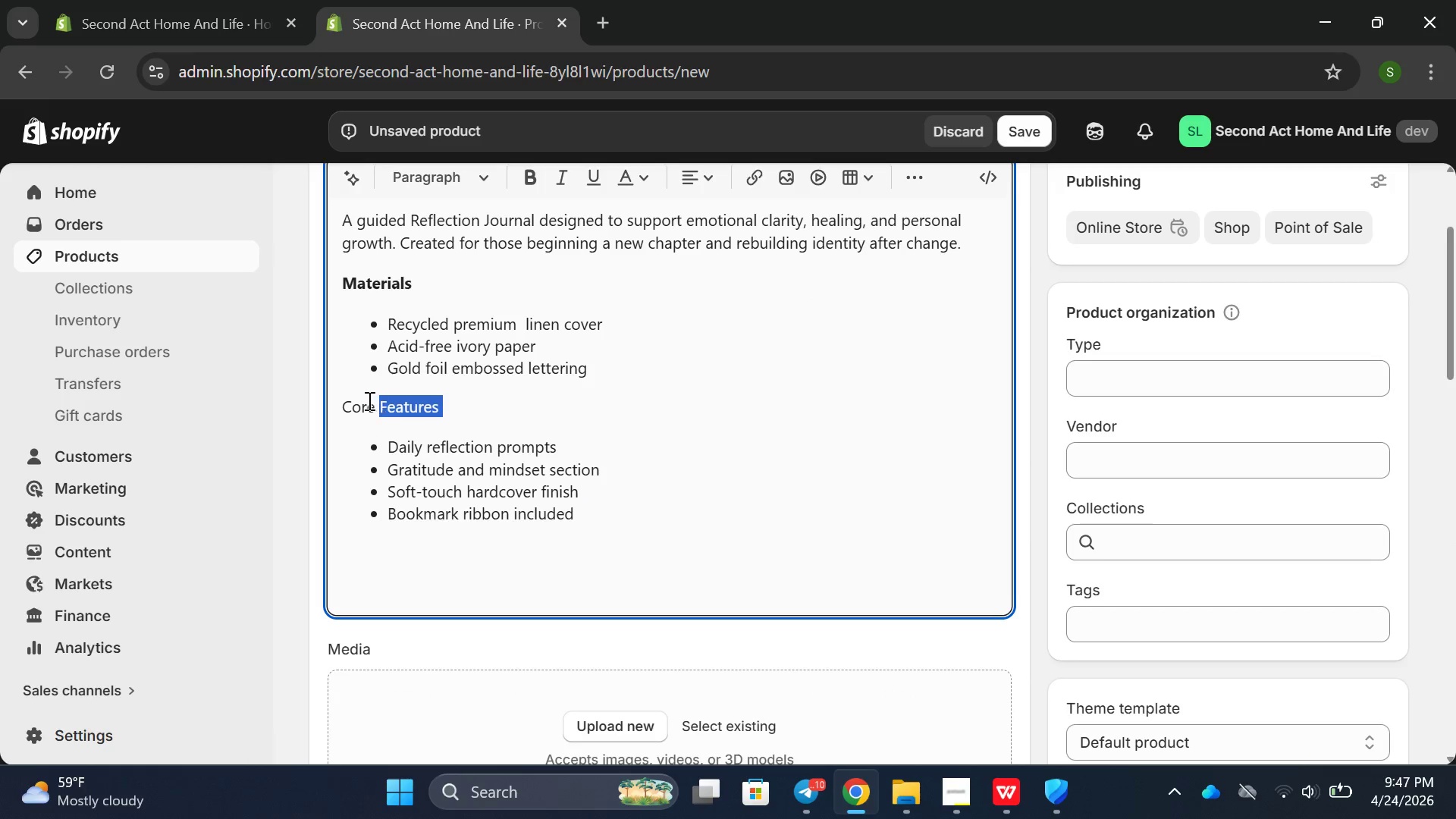 
triple_click([368, 400])
 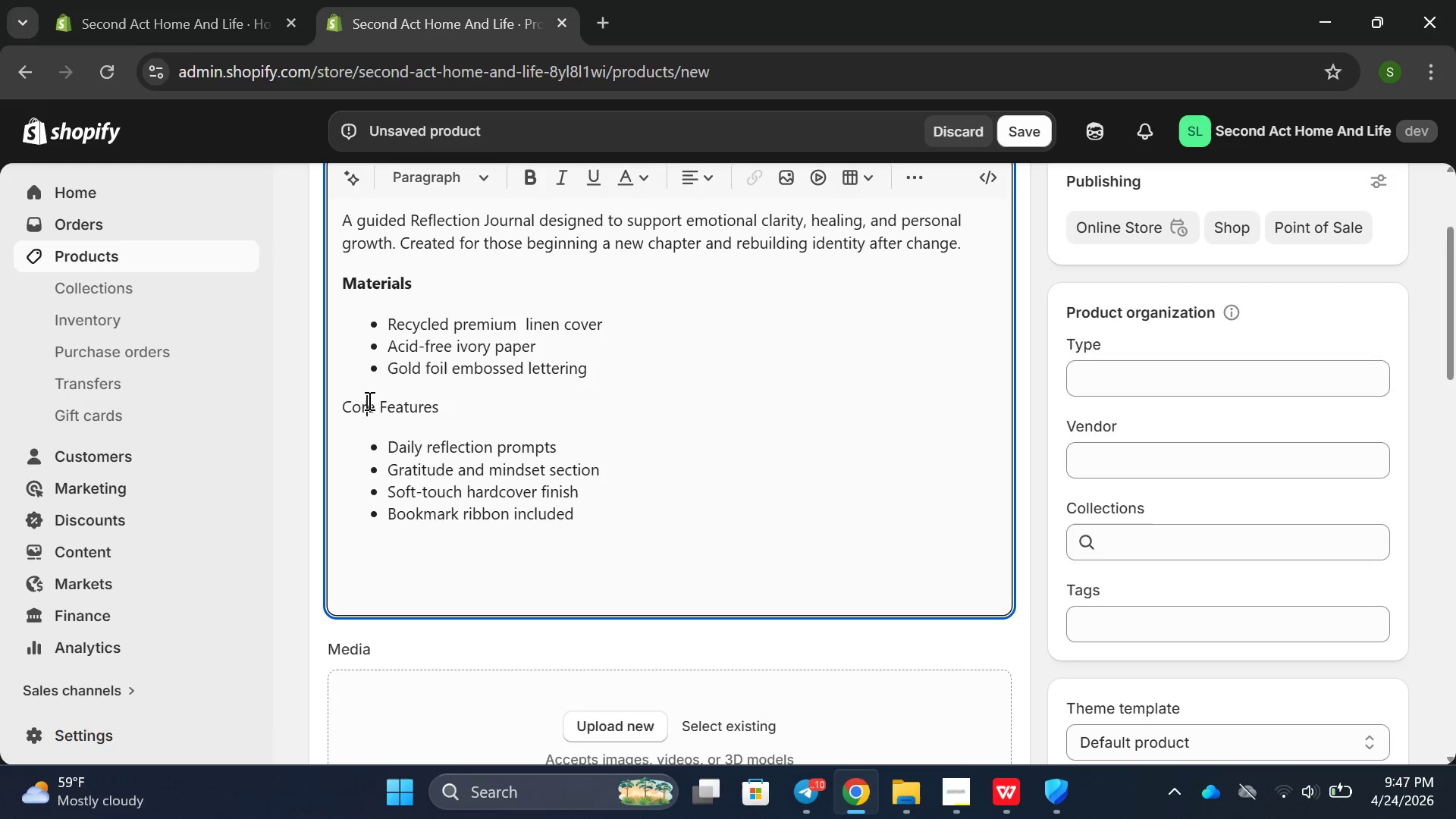 
triple_click([368, 400])
 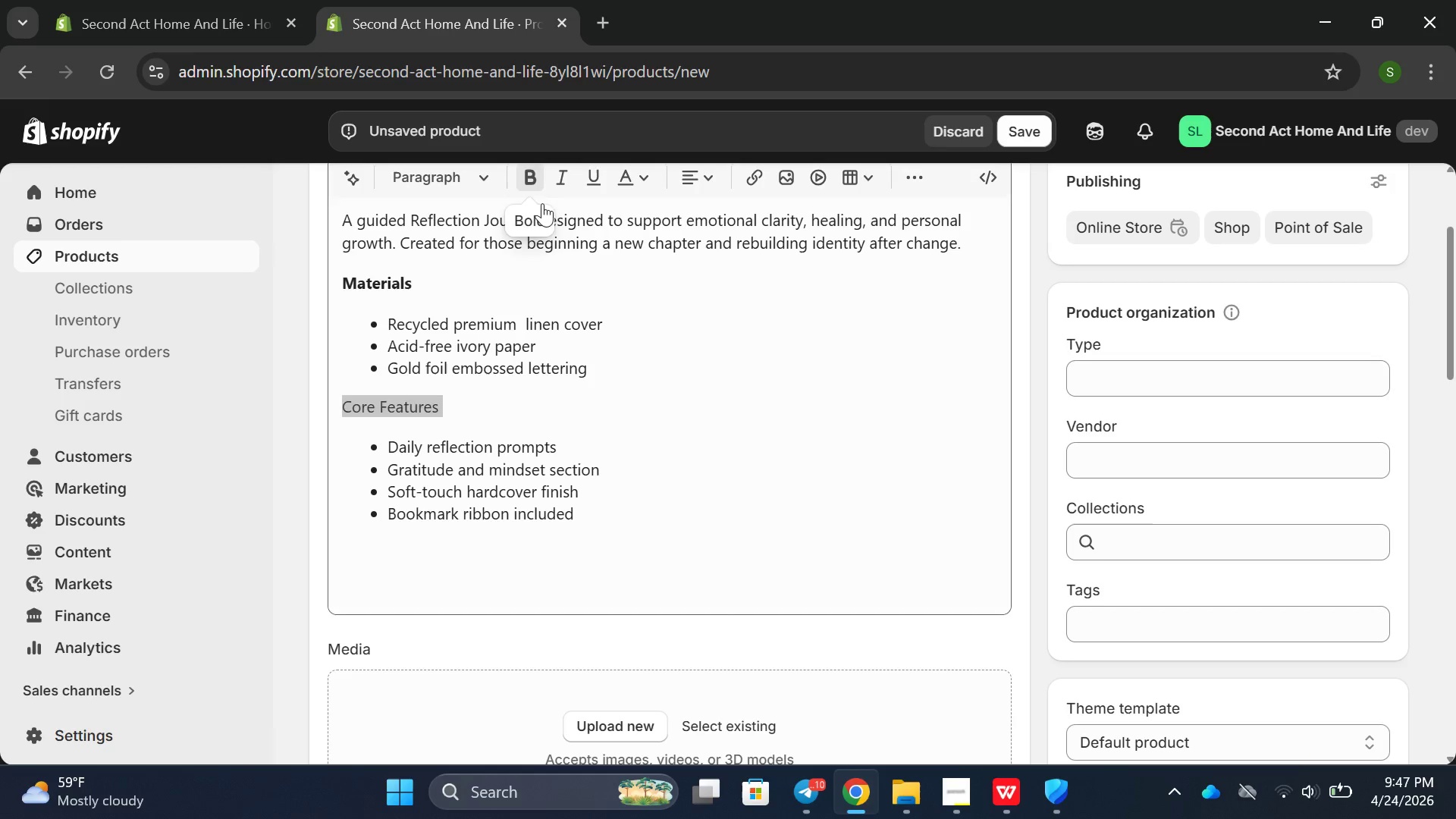 
left_click([599, 516])
 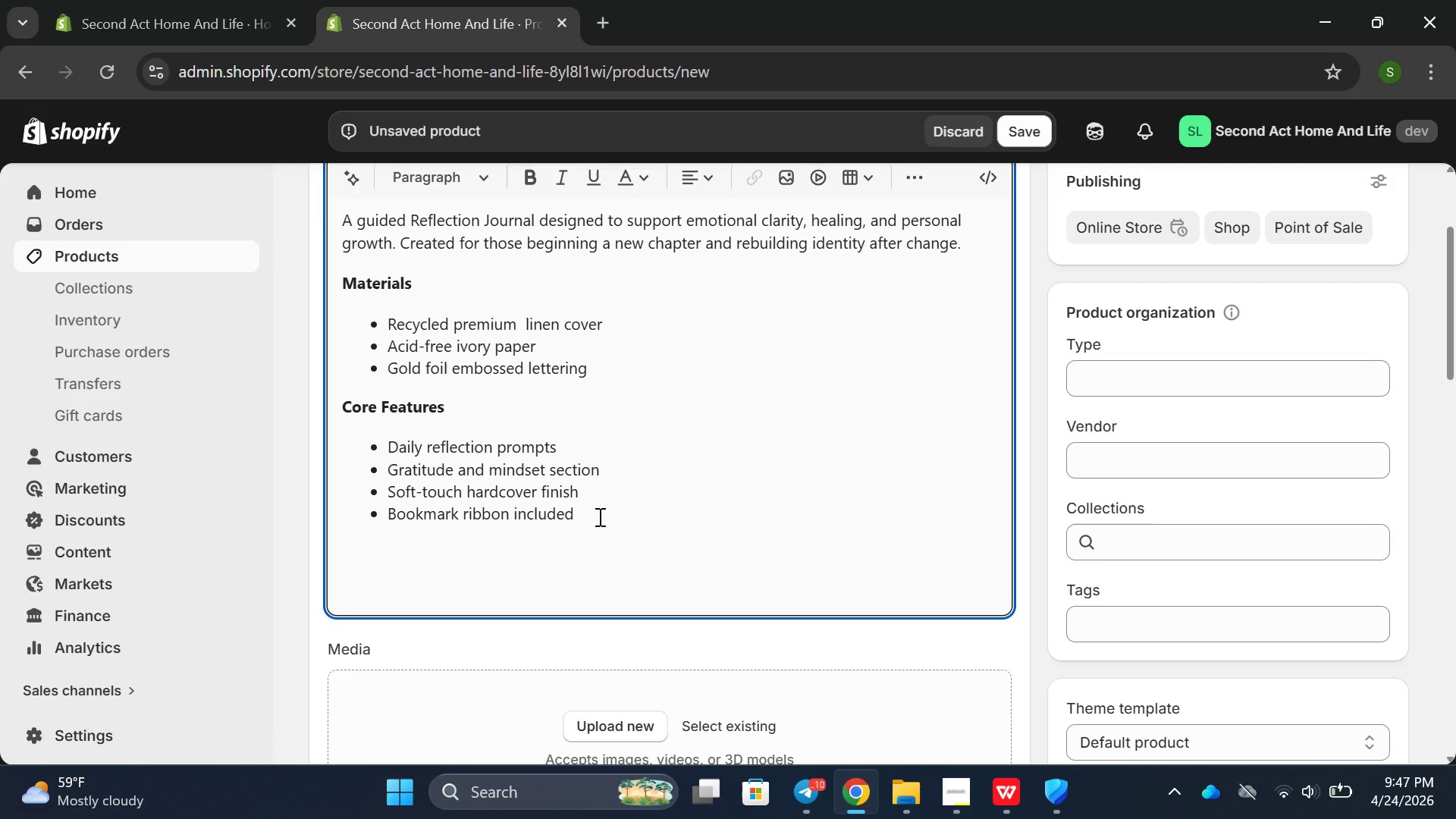 
key(Enter)
 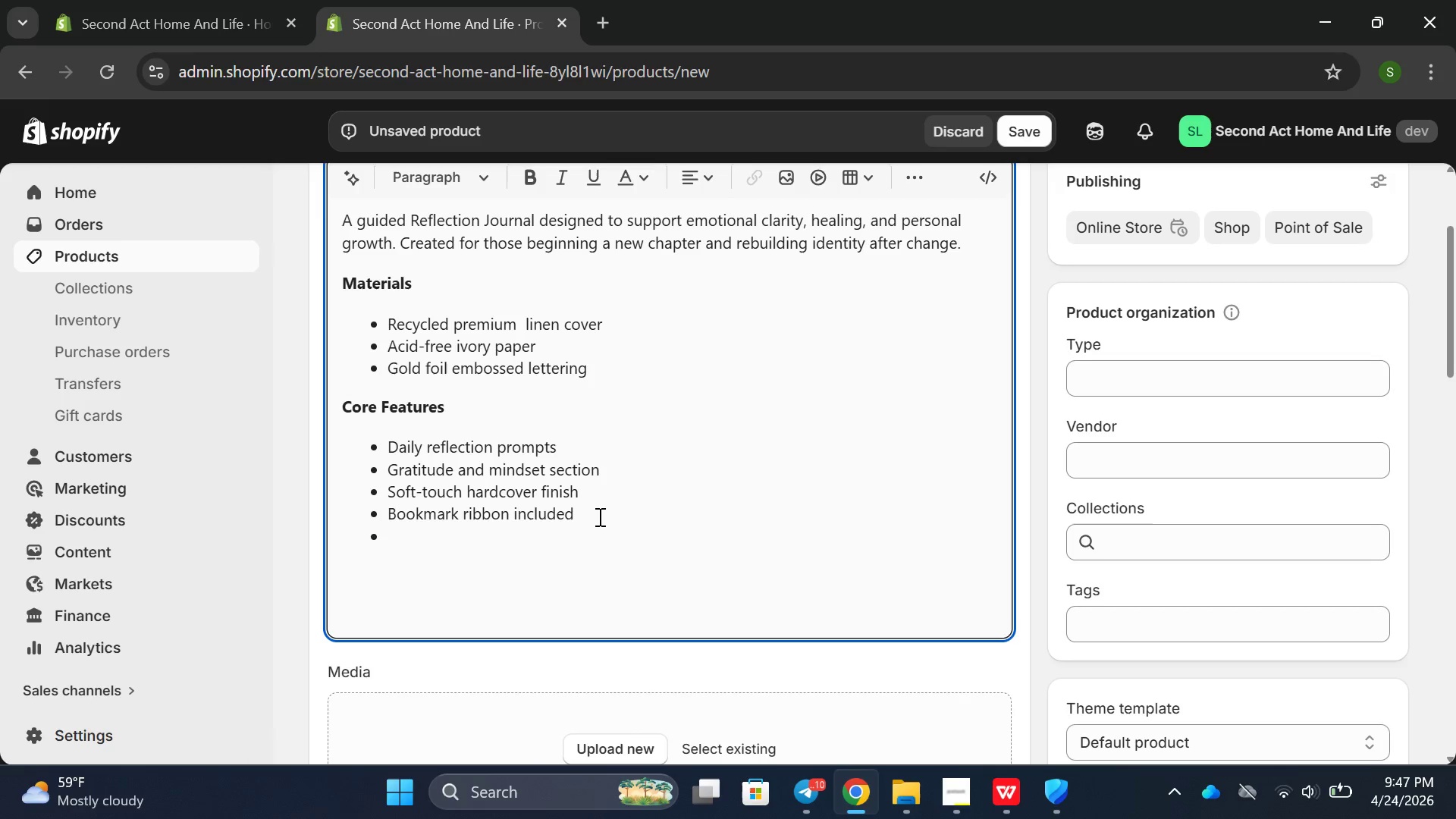 
key(Enter)
 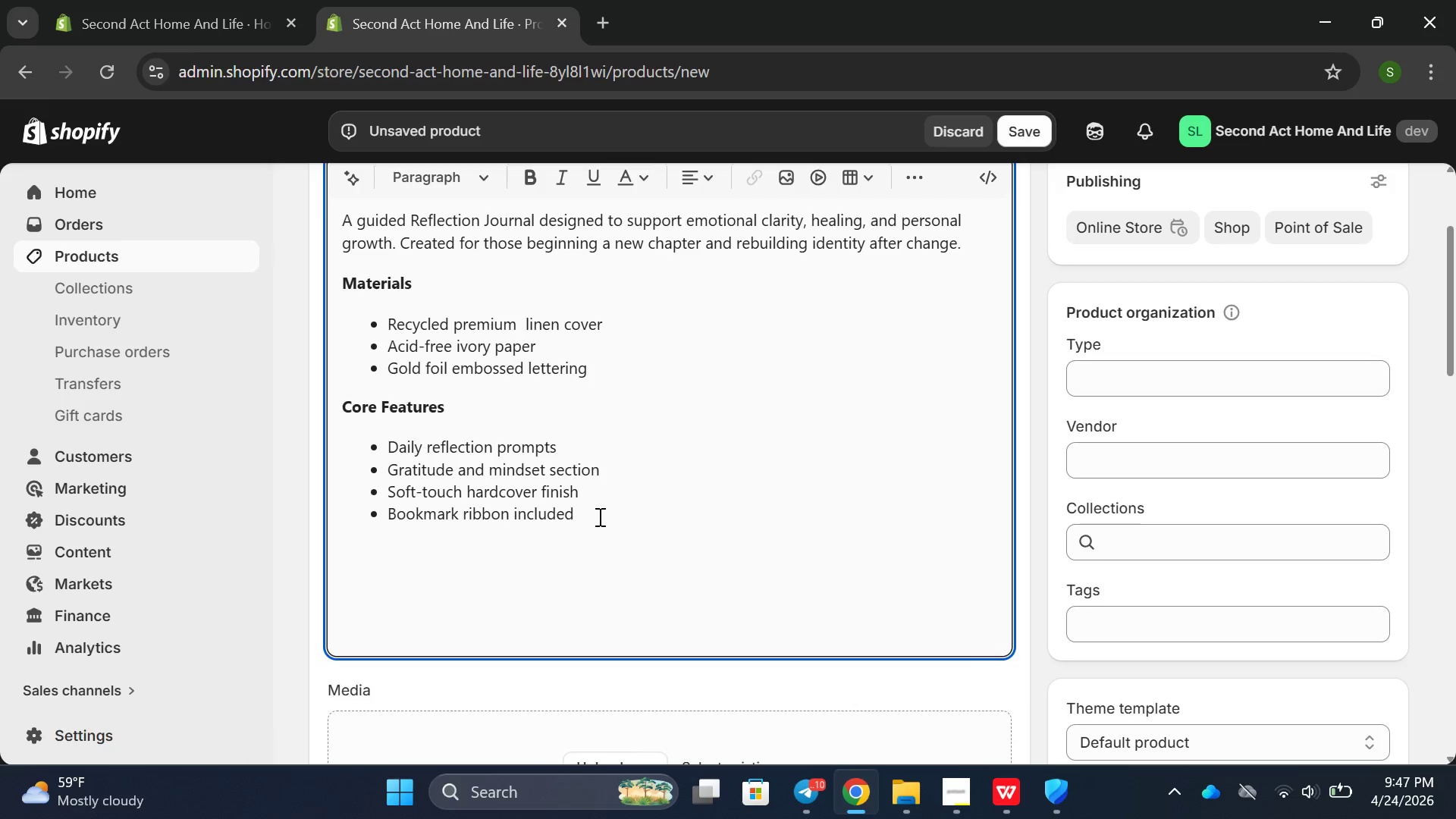 
hold_key(key=ShiftRight, duration=0.42)
 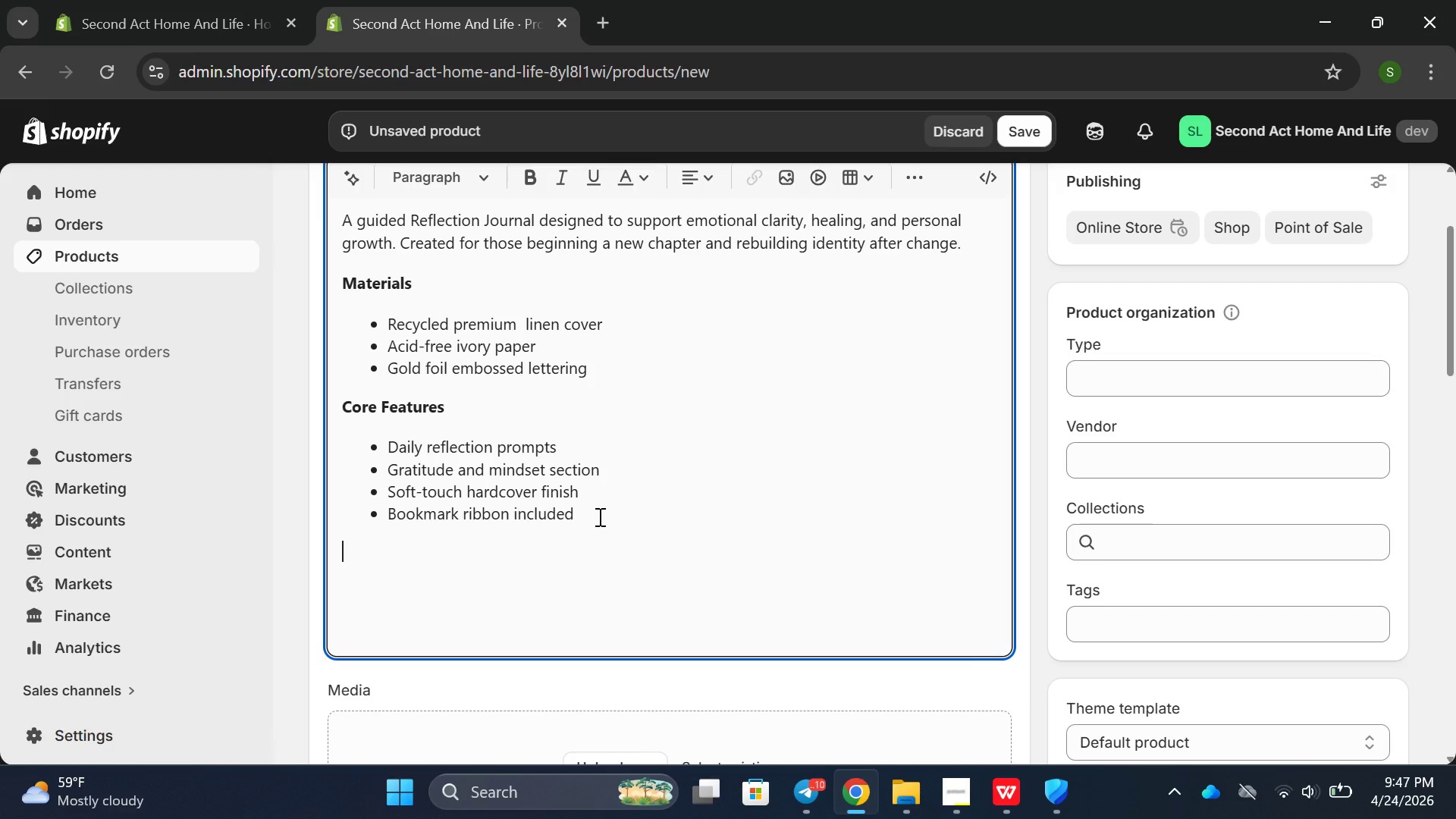 
type(Why people love it)
 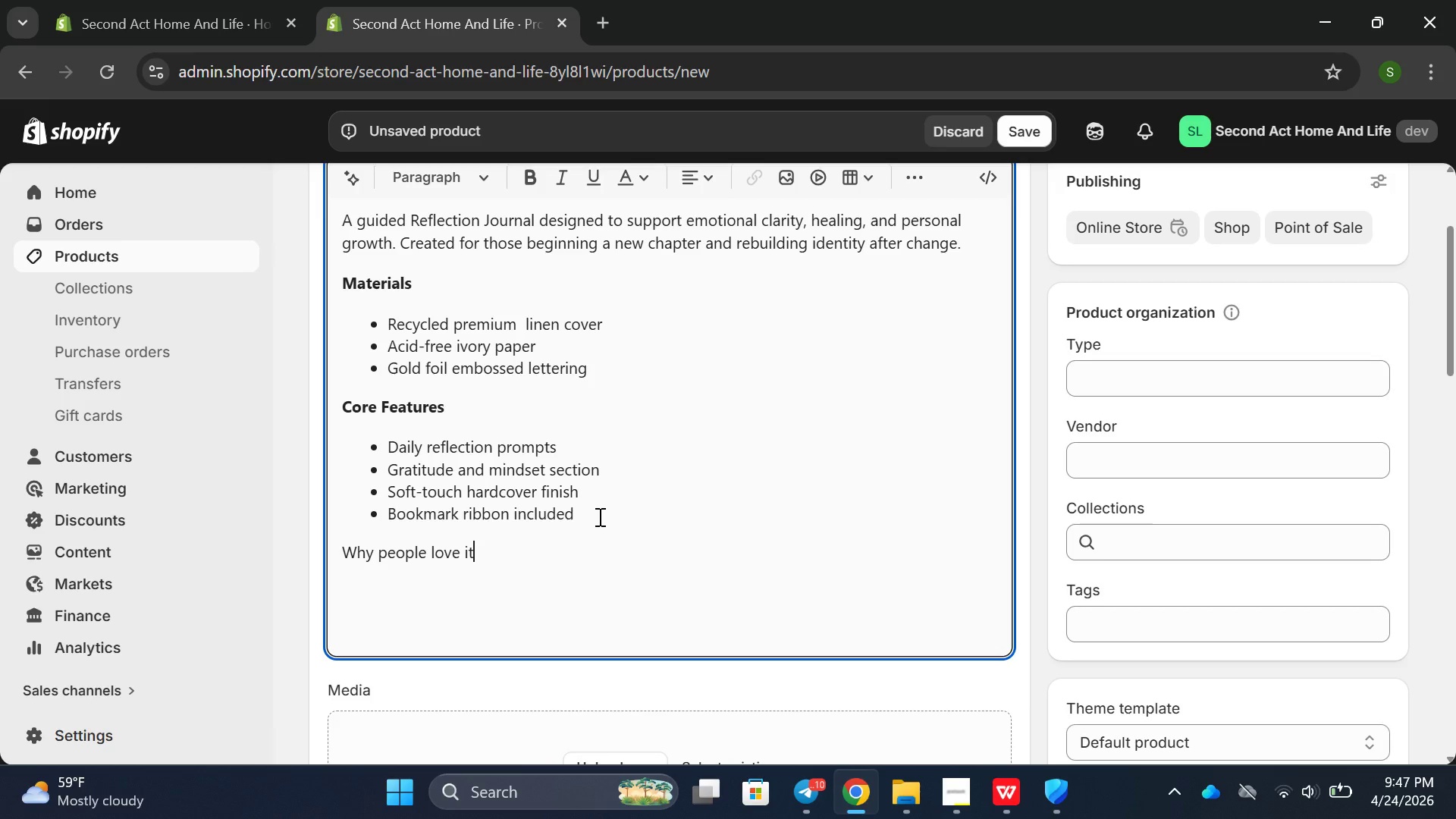 
key(Enter)
 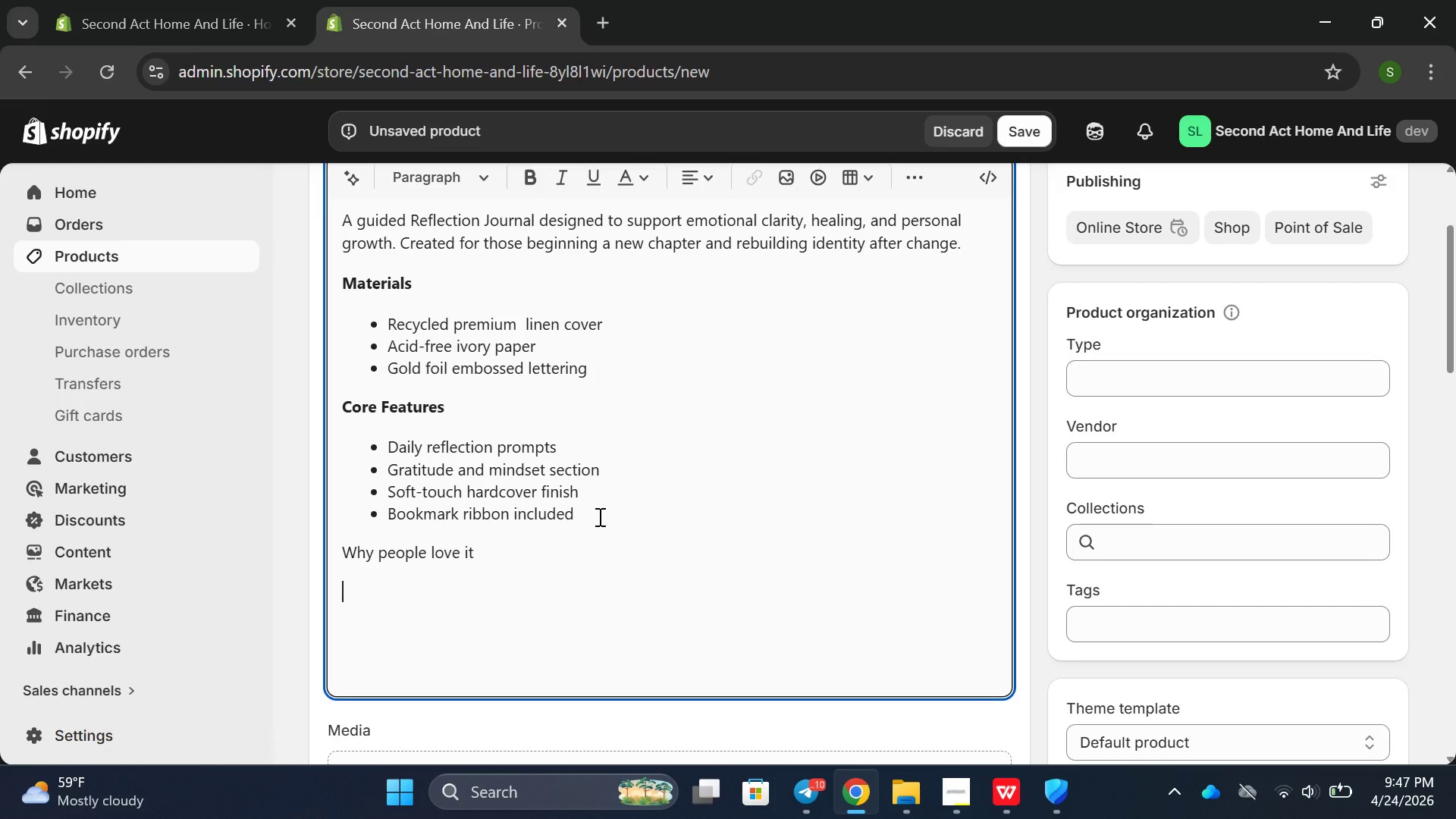 
type(It gives structue )
key(Backspace)
key(Backspace)
type(re to  emotiona)
key(Backspace)
type(s and hek)
key(Backspace)
type(lps users pre)
key(Backspace)
type(ocess s)
 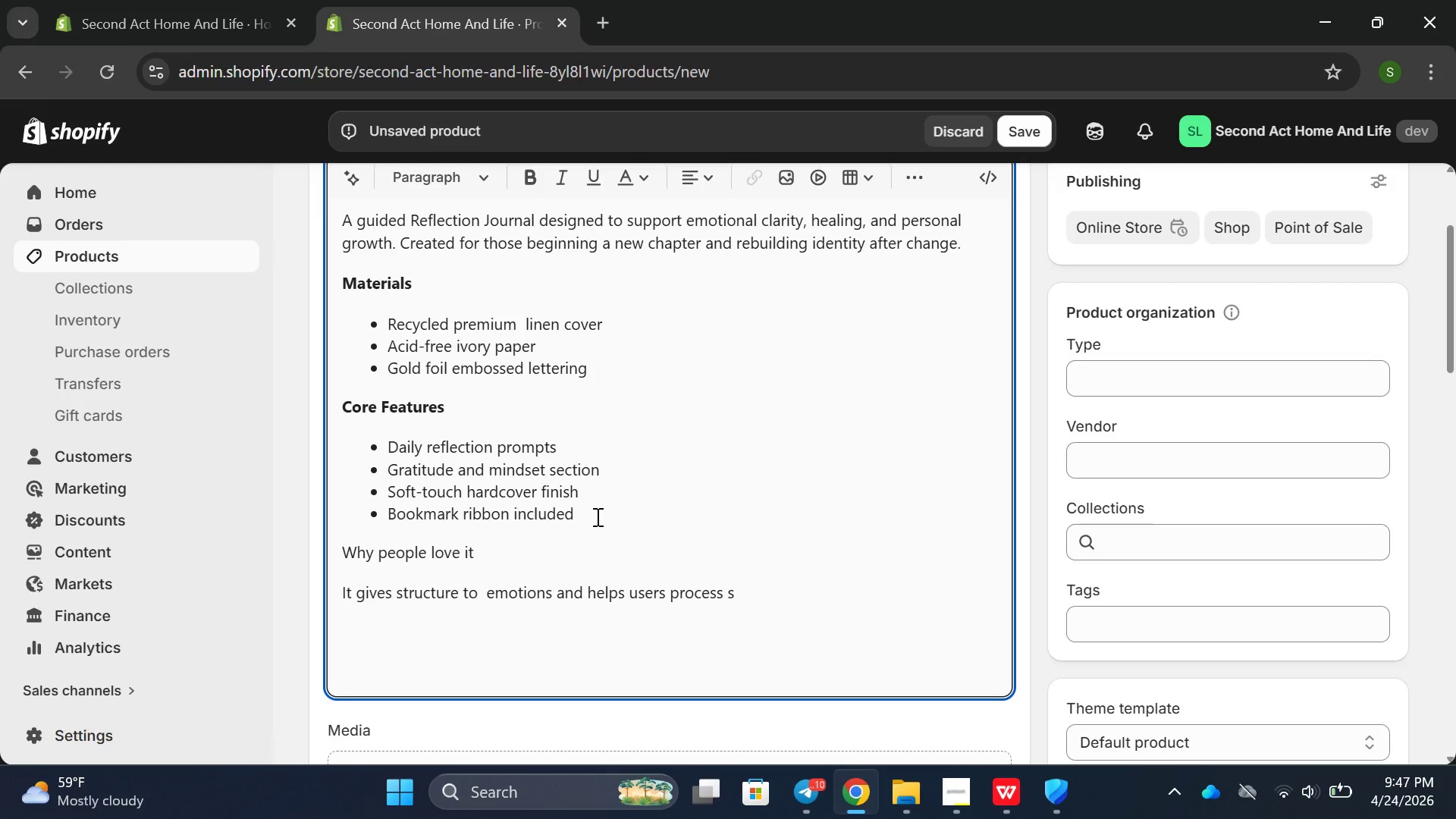 
type(ha)
key(Backspace)
key(Backspace)
key(Backspace)
type(change with intentional )
 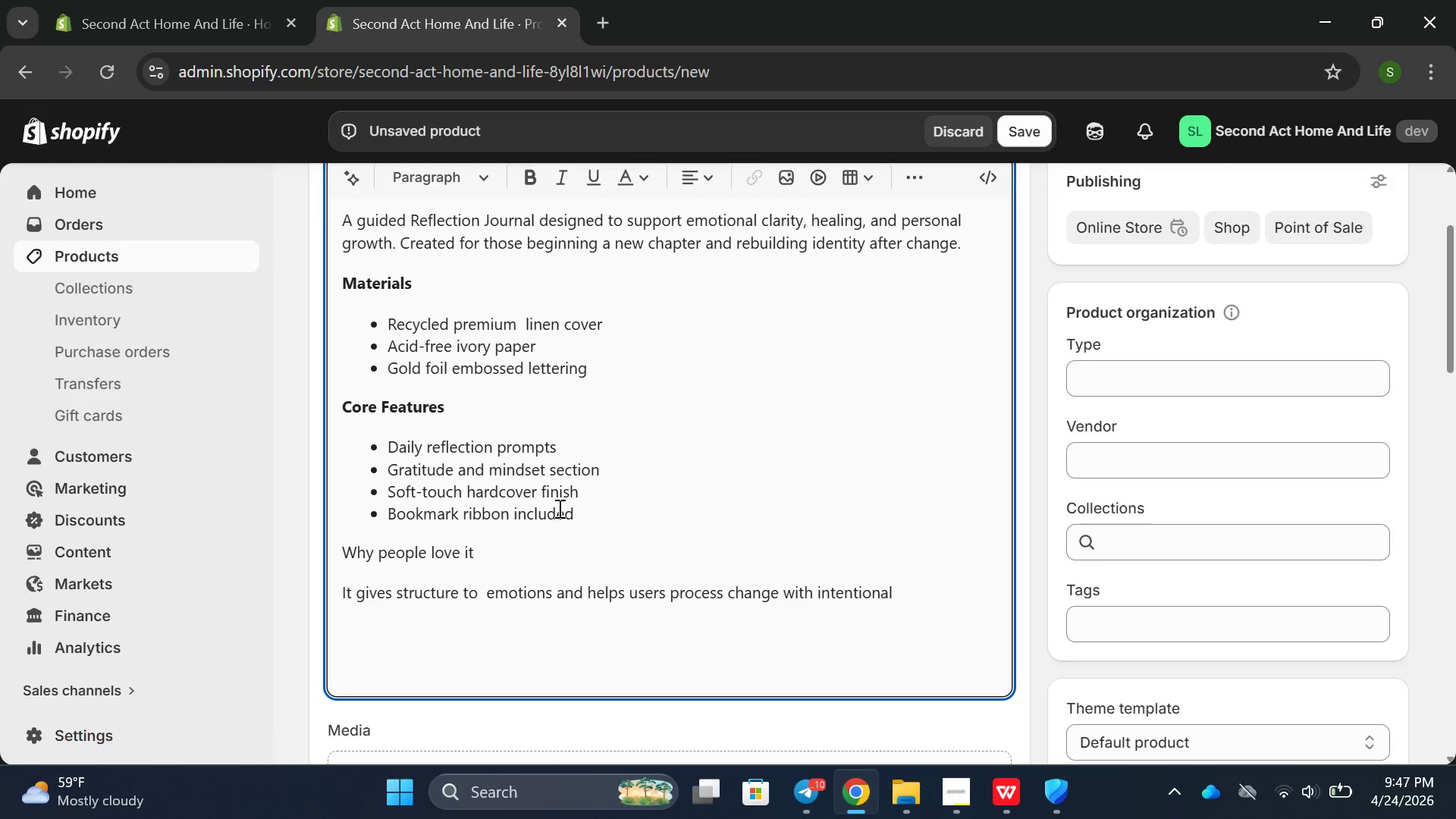 
type(ans)
key(Backspace)
key(Backspace)
key(Backspace)
key(Backspace)
key(Backspace)
key(Backspace)
type( and calm.)
 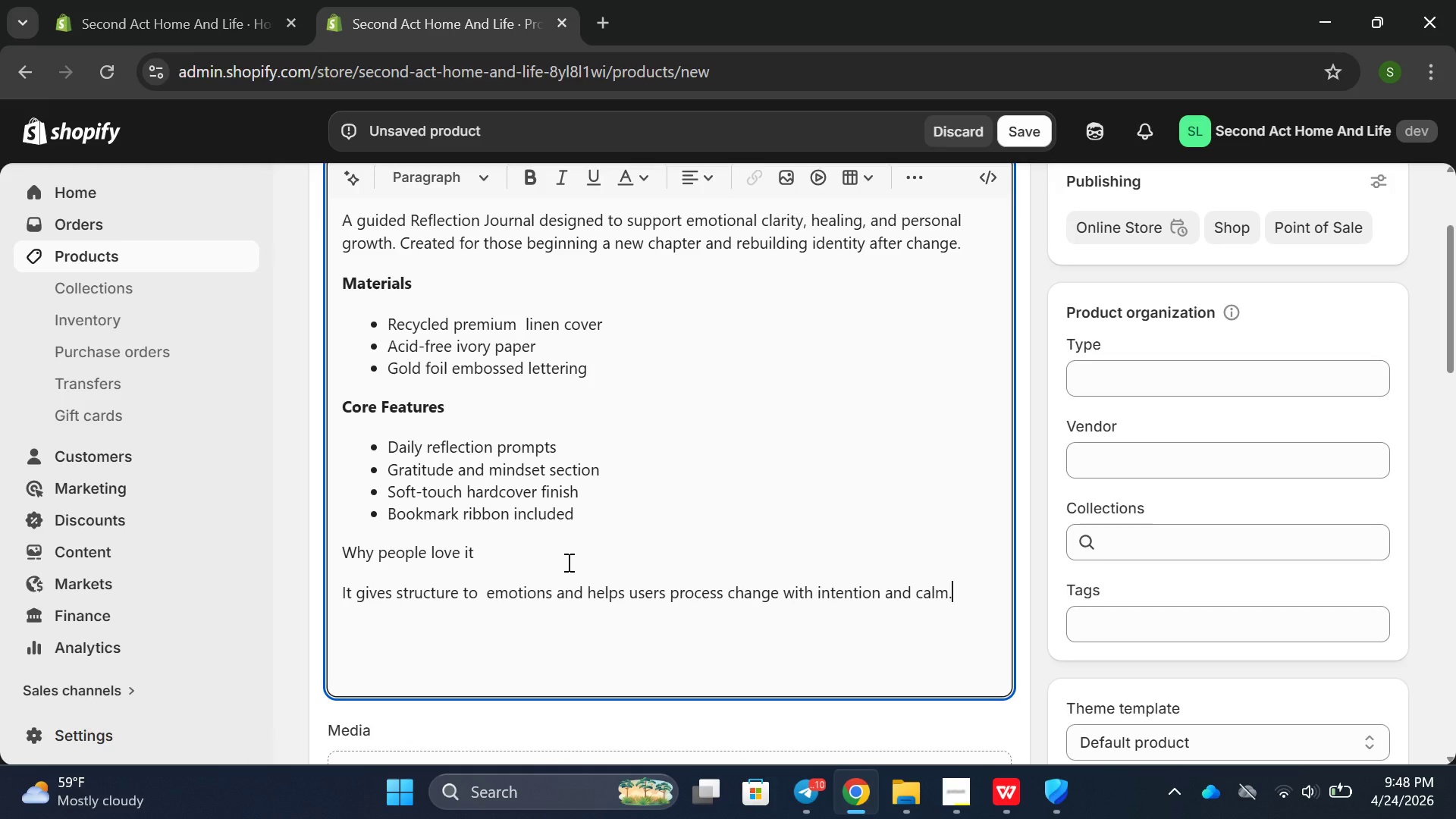 
key(Enter)
 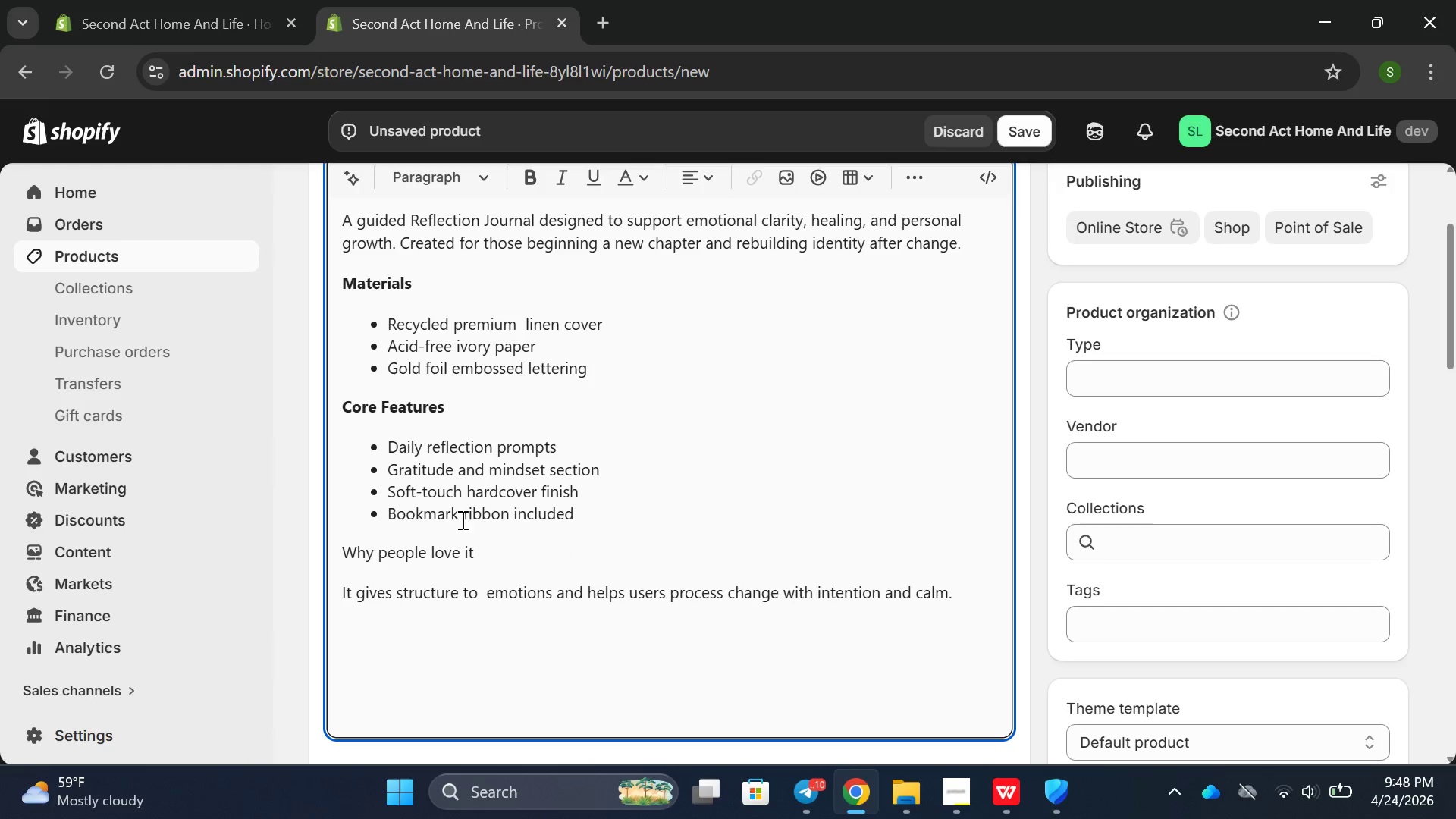 
wait(5.47)
 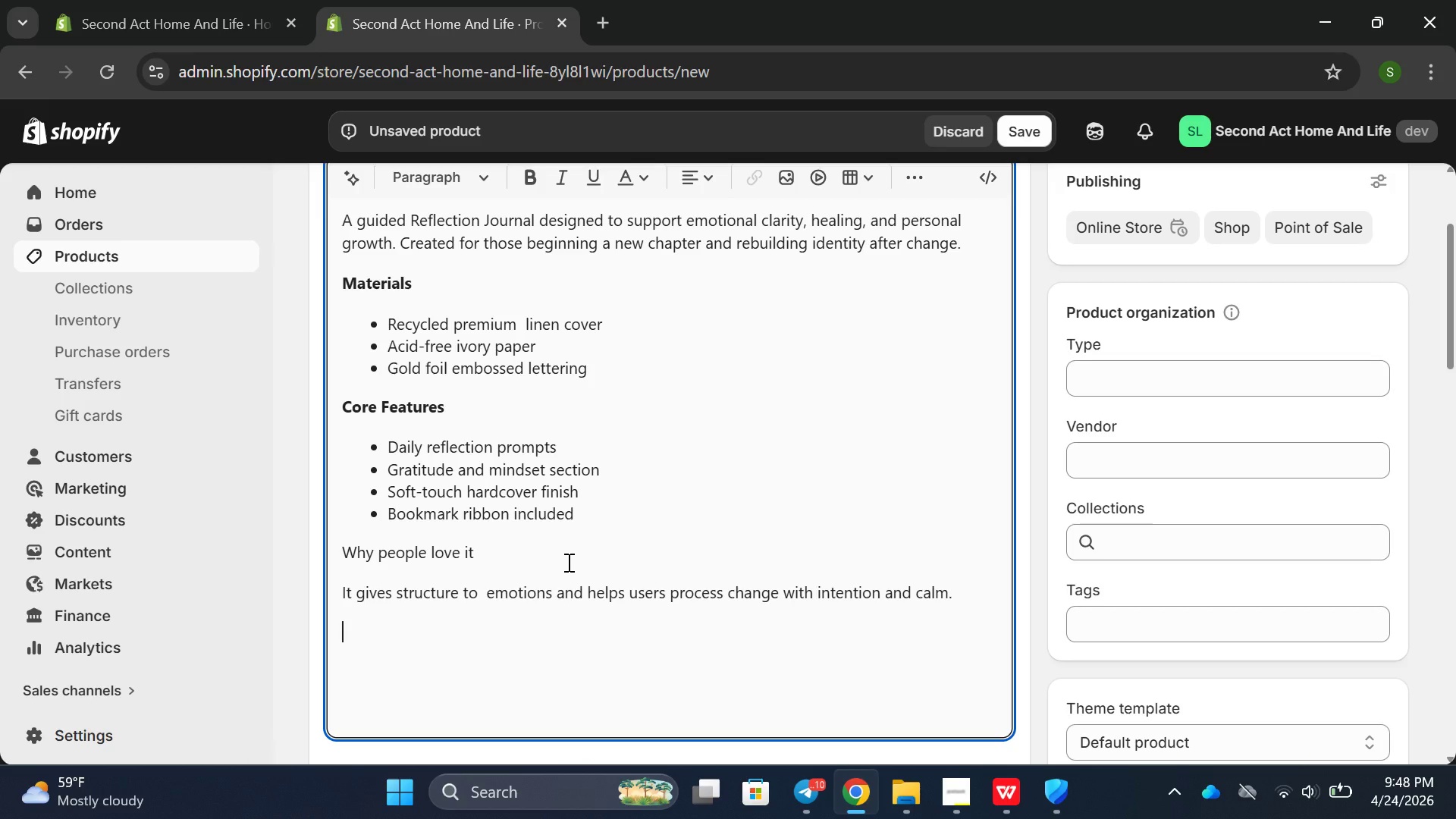 
left_click_drag(start_coordinate=[507, 554], to_coordinate=[325, 544])
 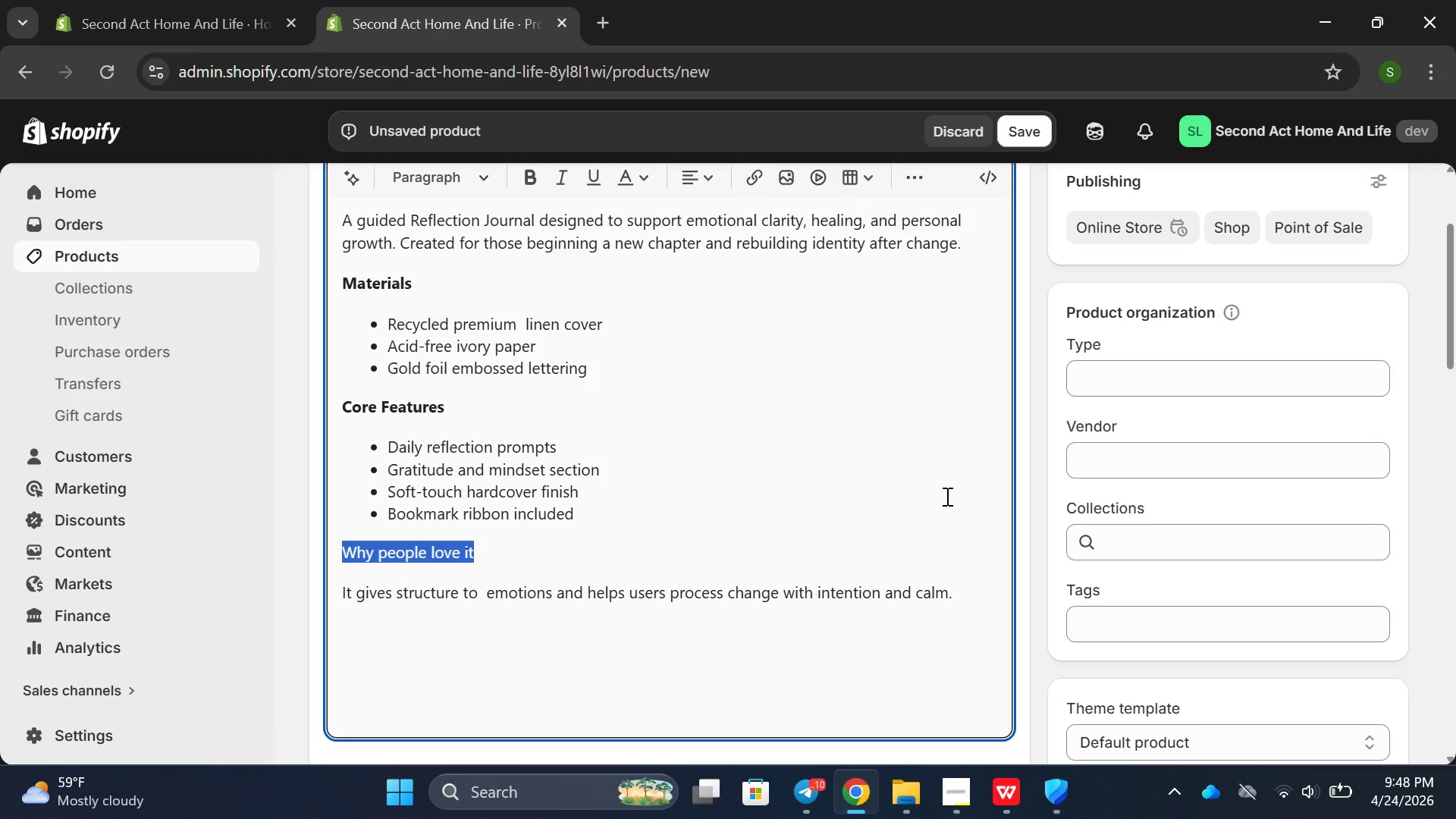 
scroll: coordinate [943, 494], scroll_direction: up, amount: 2.0
 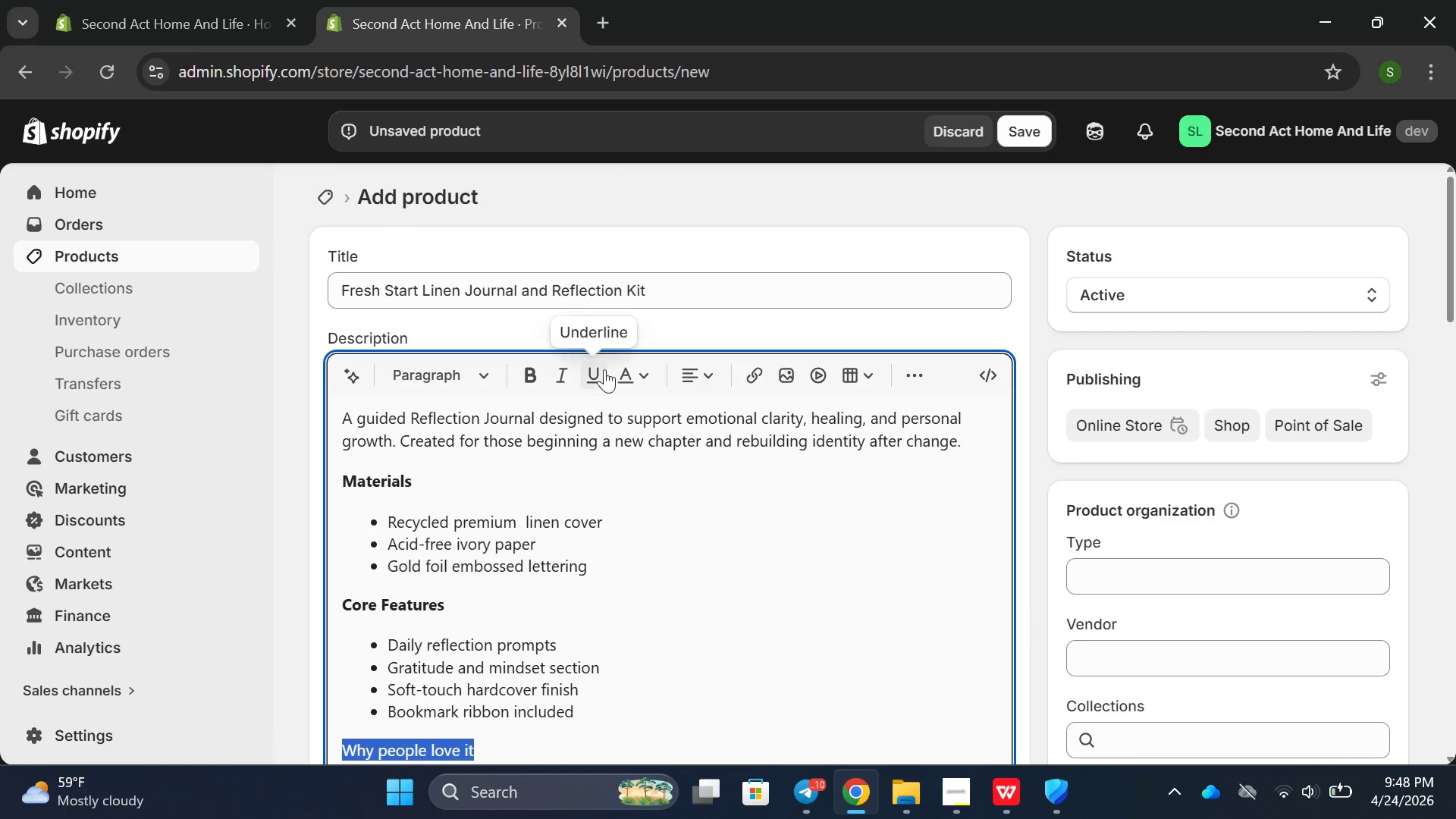 
left_click([537, 368])
 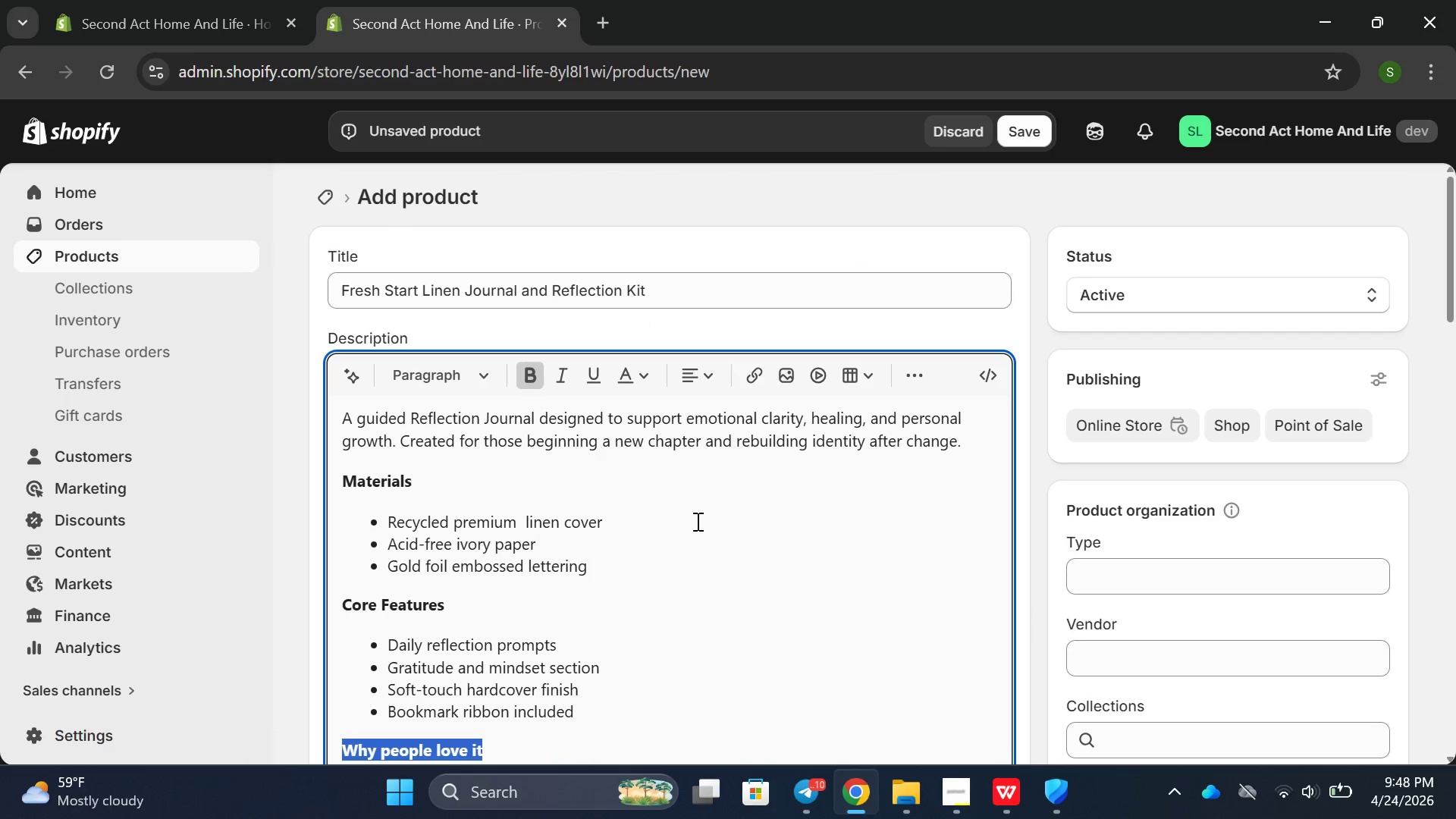 
scroll: coordinate [716, 527], scroll_direction: down, amount: 4.0
 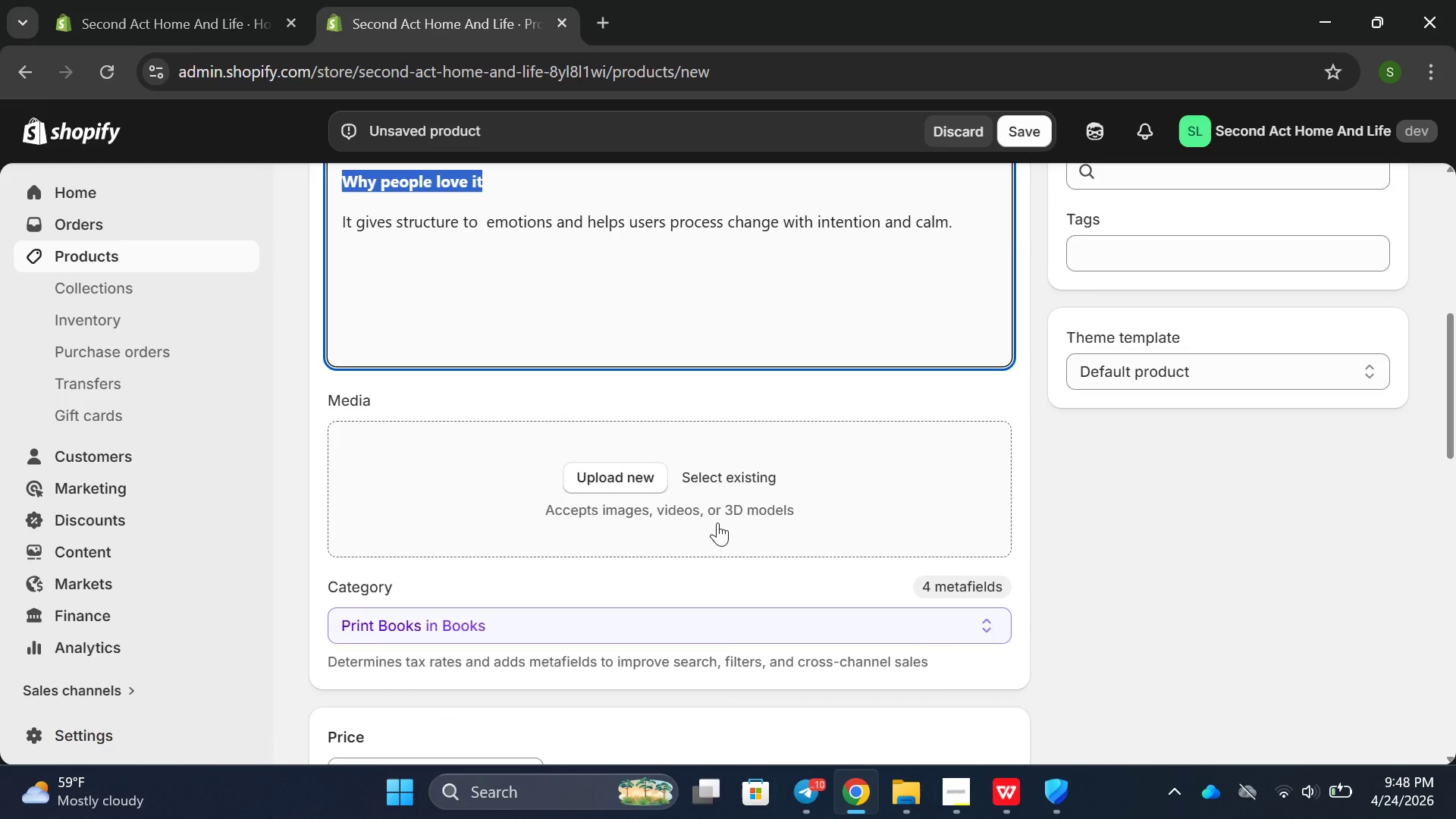 
scroll: coordinate [717, 522], scroll_direction: none, amount: 0.0
 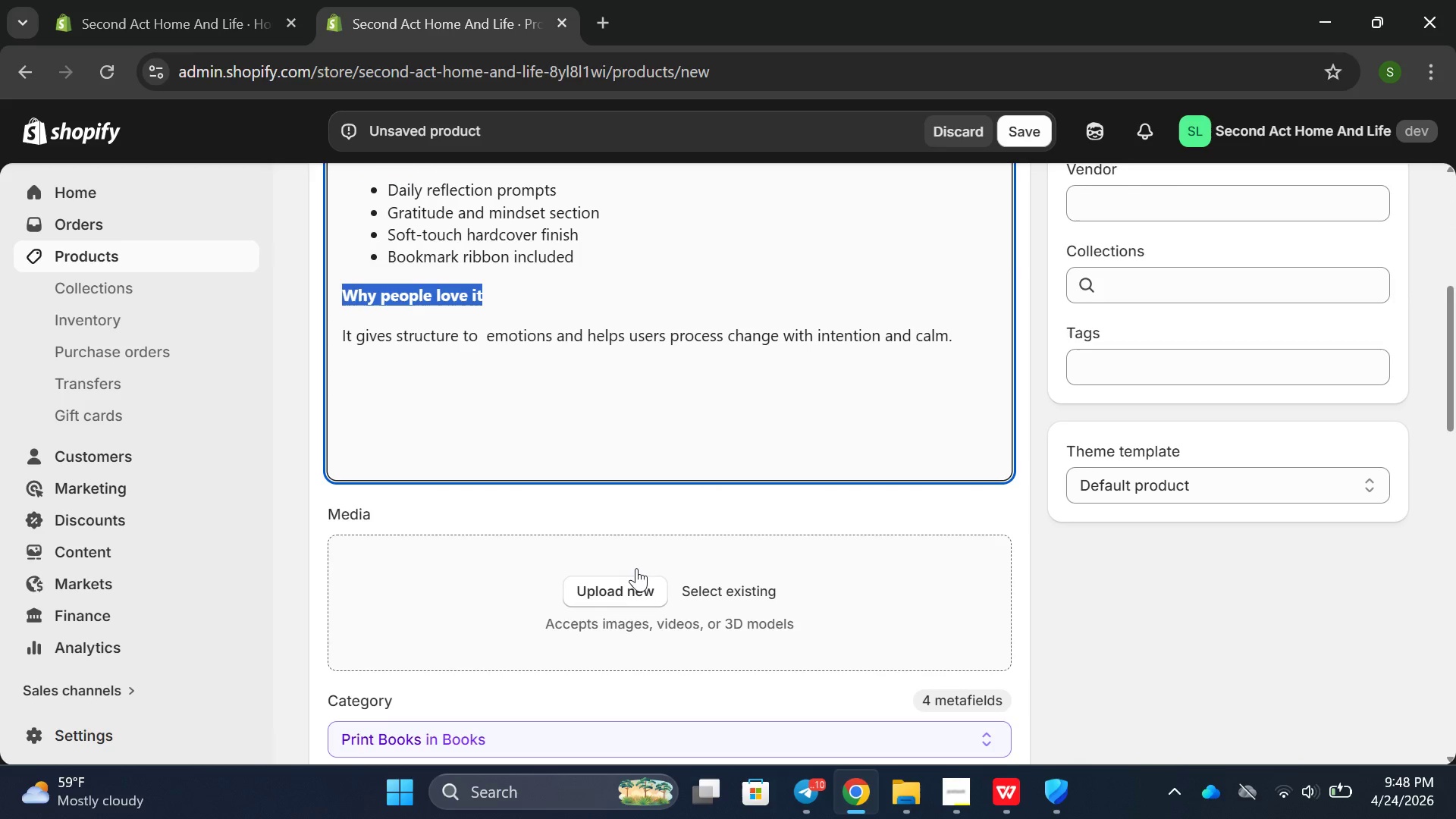 
scroll: coordinate [640, 563], scroll_direction: up, amount: 5.0
 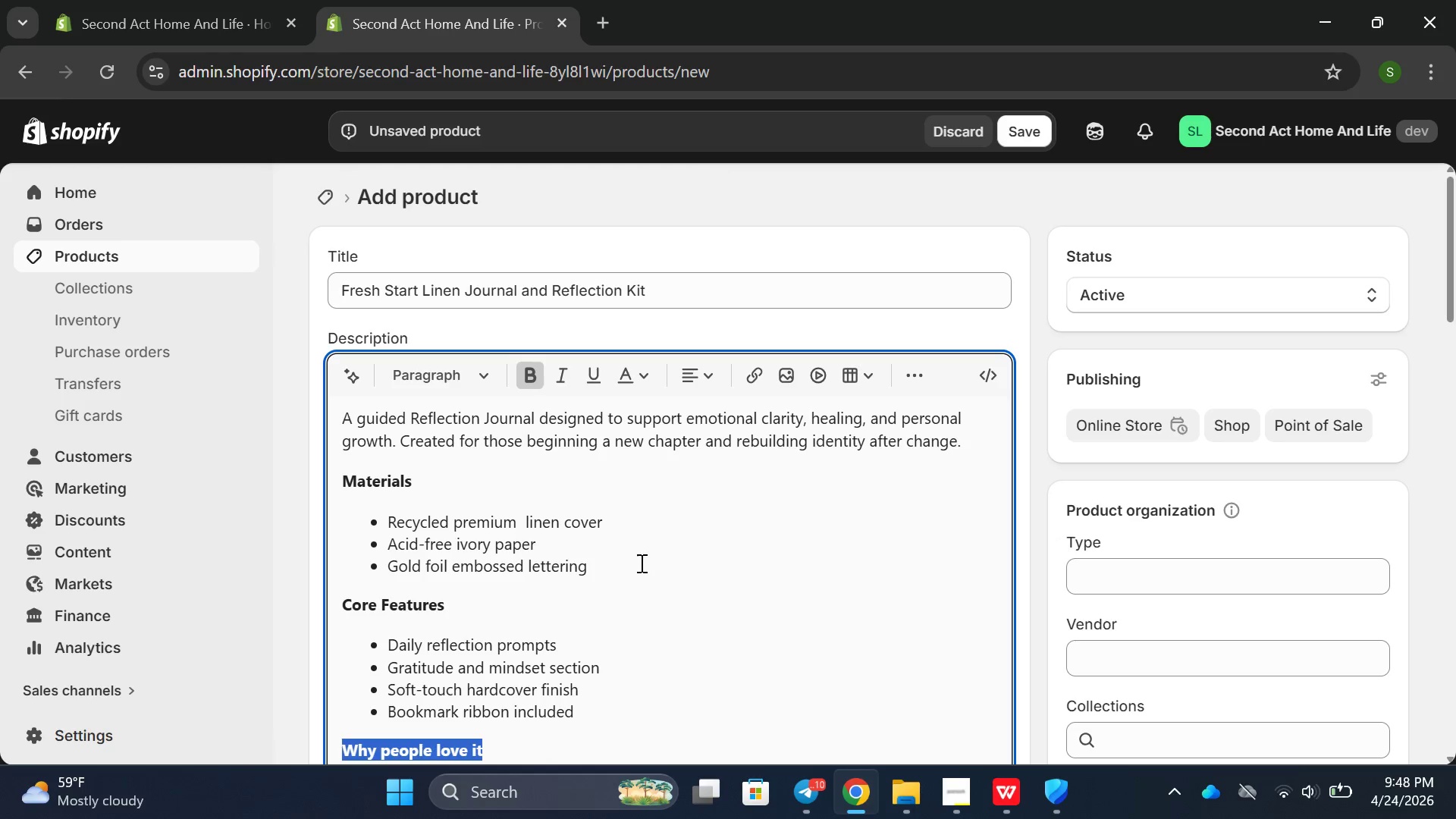 
scroll: coordinate [640, 576], scroll_direction: down, amount: 3.0
 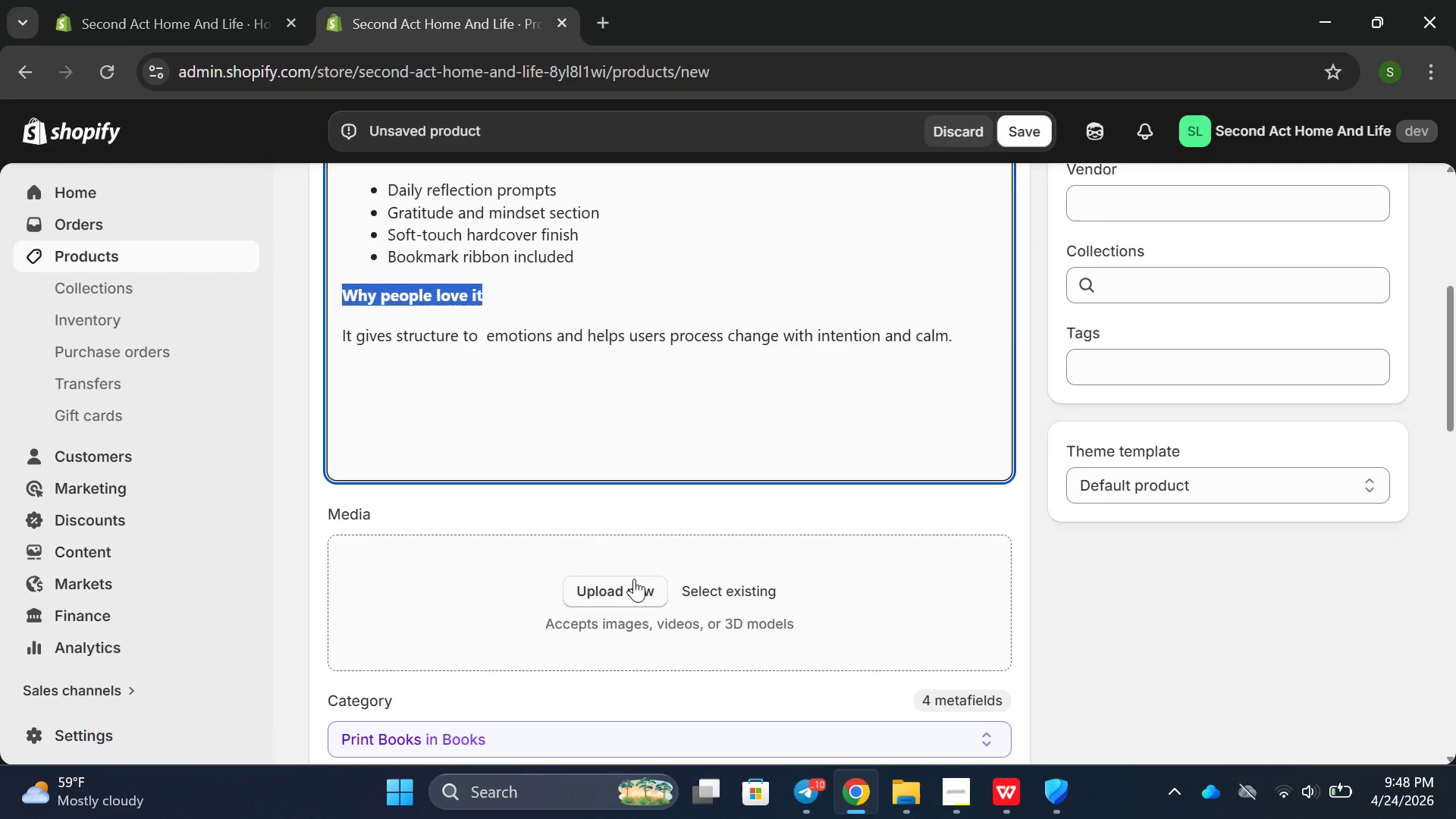 
left_click([634, 579])
 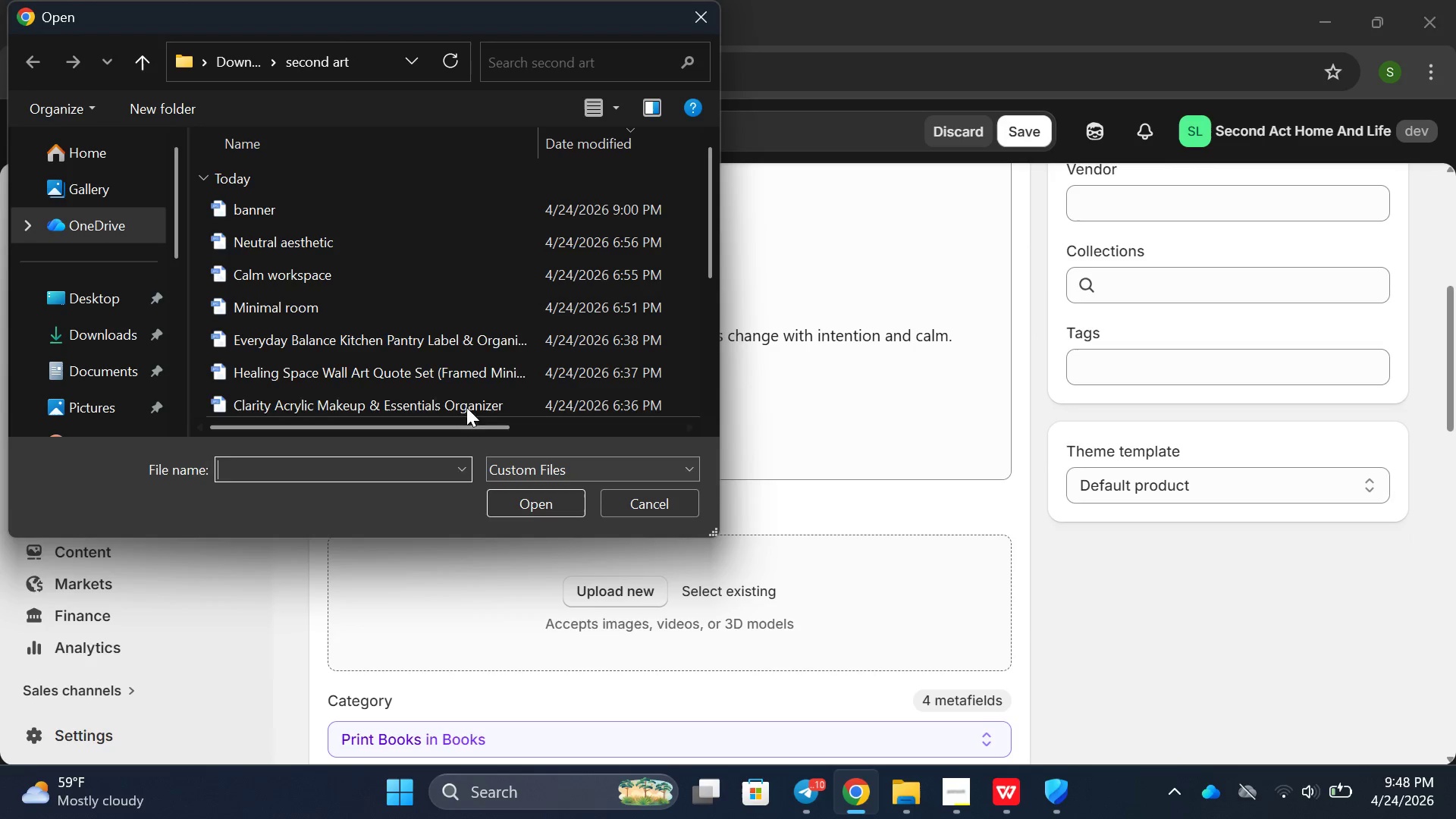 
scroll: coordinate [468, 406], scroll_direction: down, amount: 6.0
 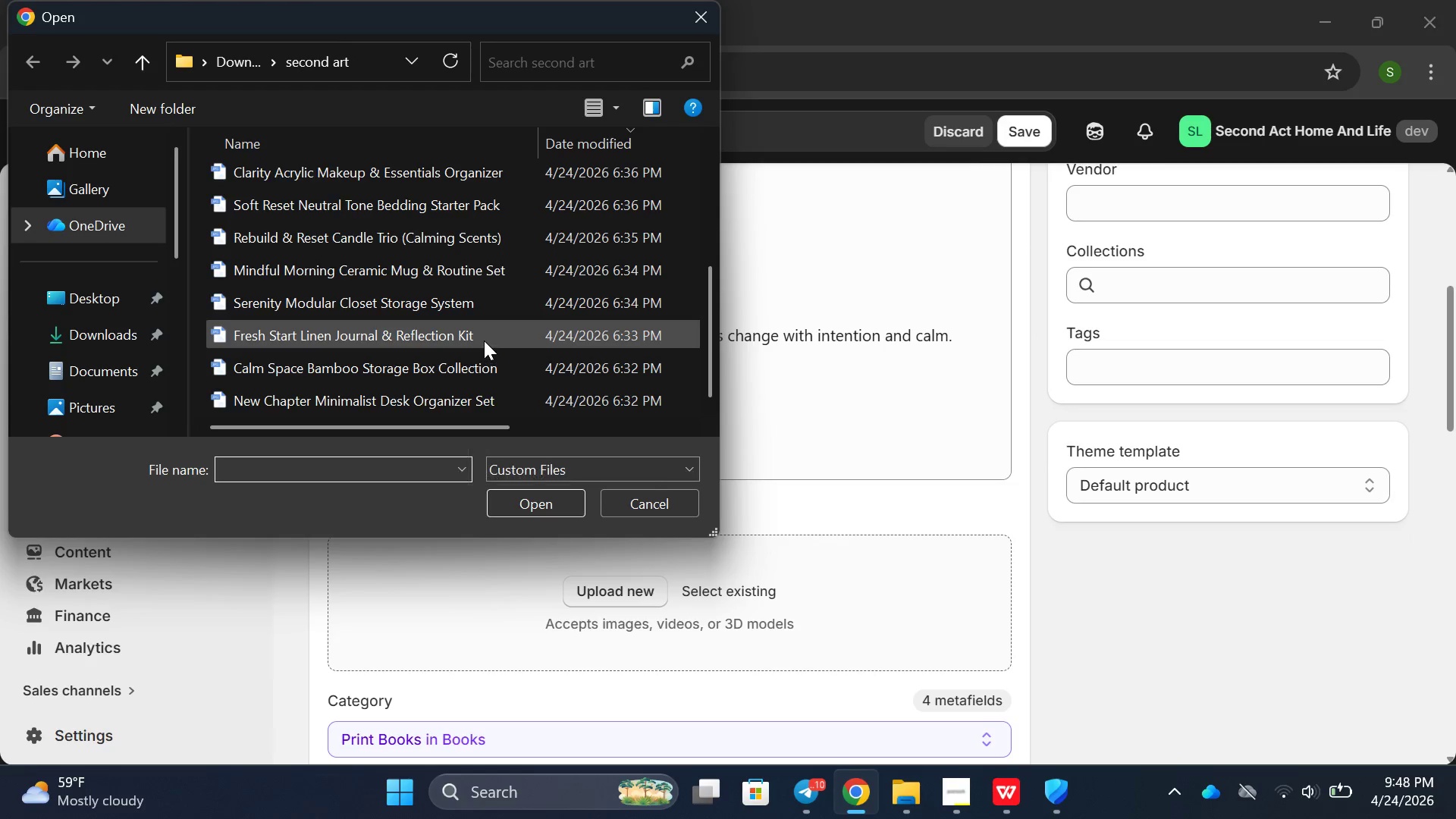 
left_click([484, 338])
 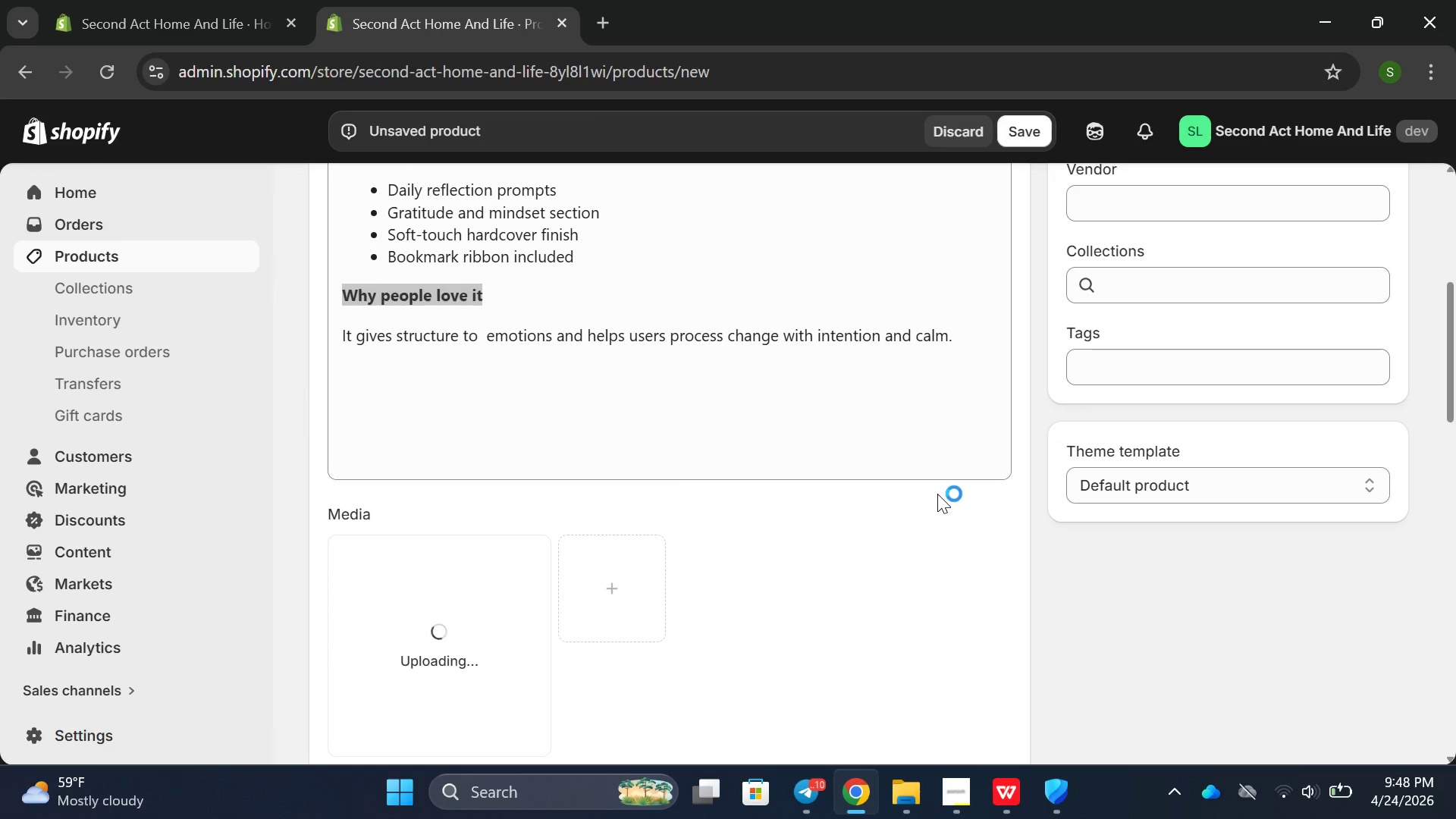 
scroll: coordinate [621, 495], scroll_direction: down, amount: 1.0
 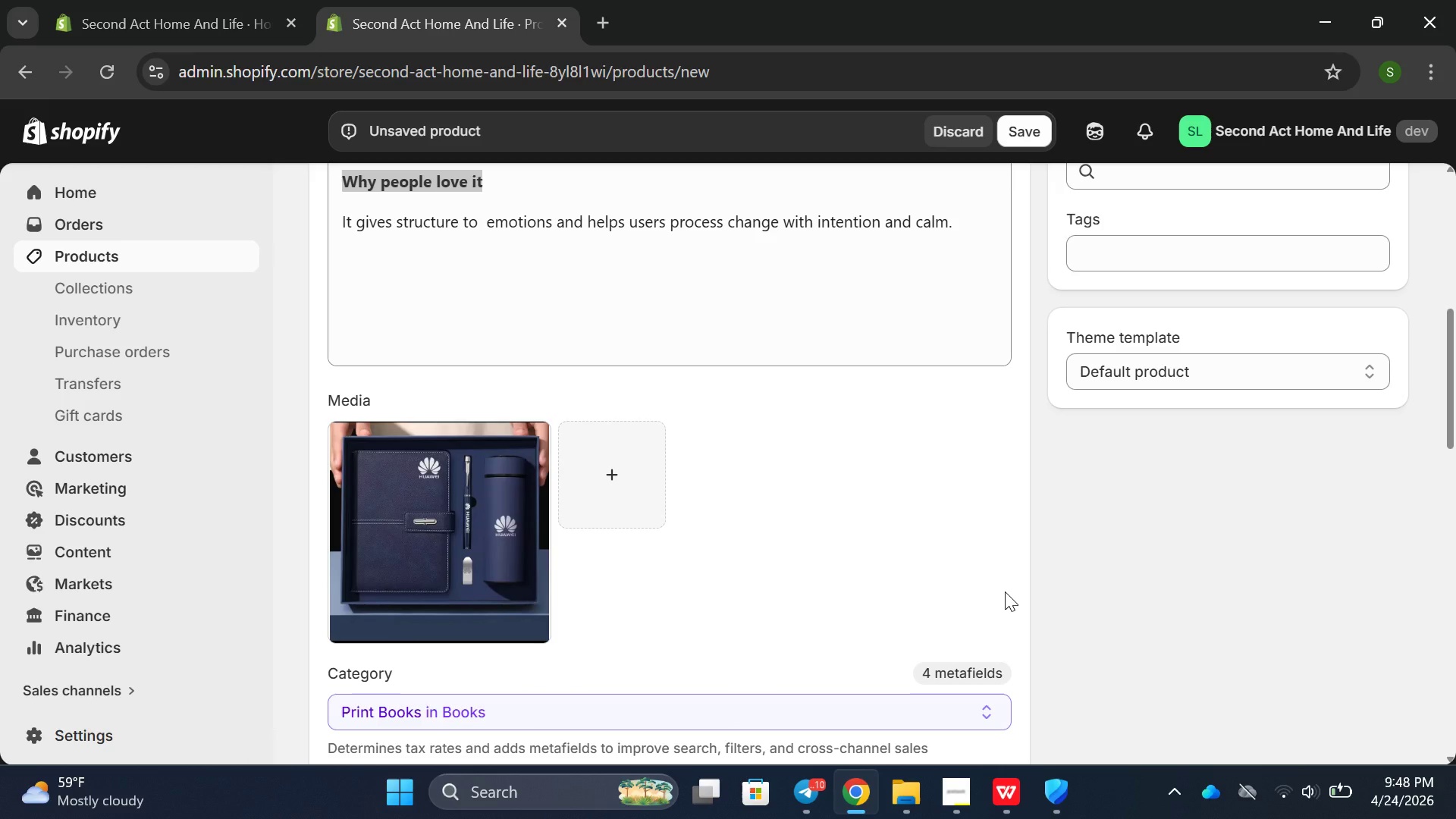 
wait(5.87)
 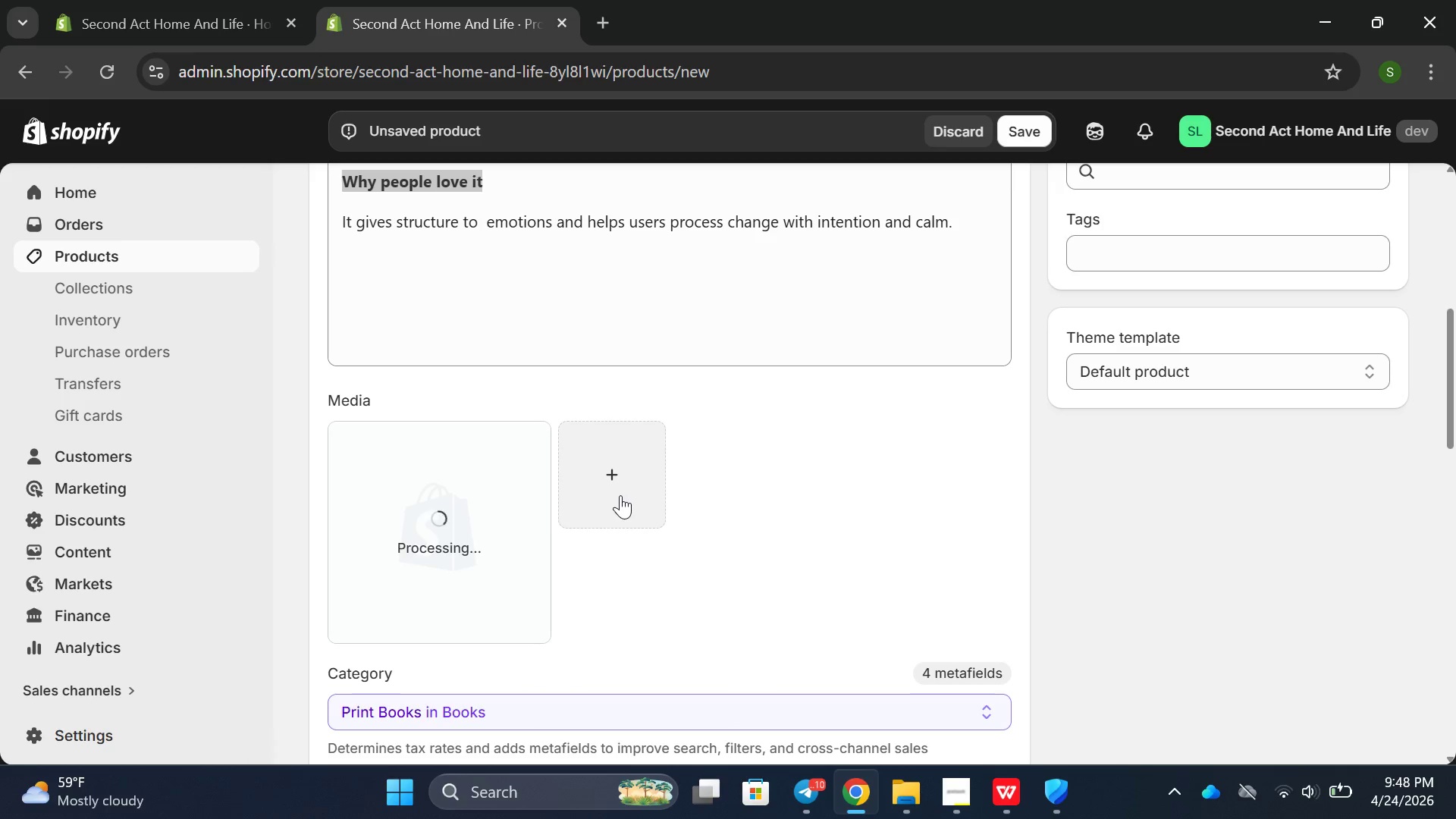 
scroll: coordinate [823, 589], scroll_direction: down, amount: 4.0
 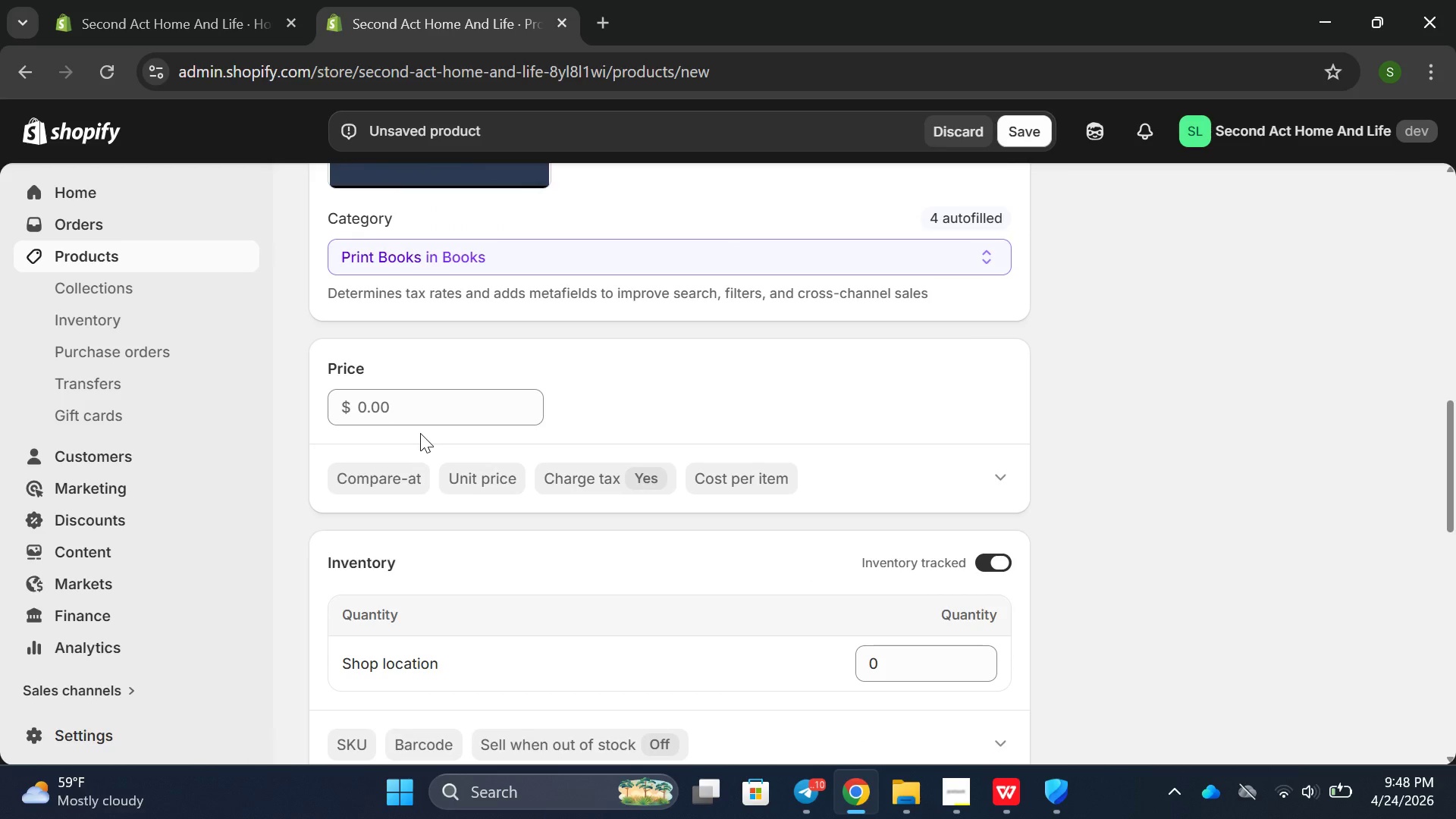 
double_click([424, 409])
 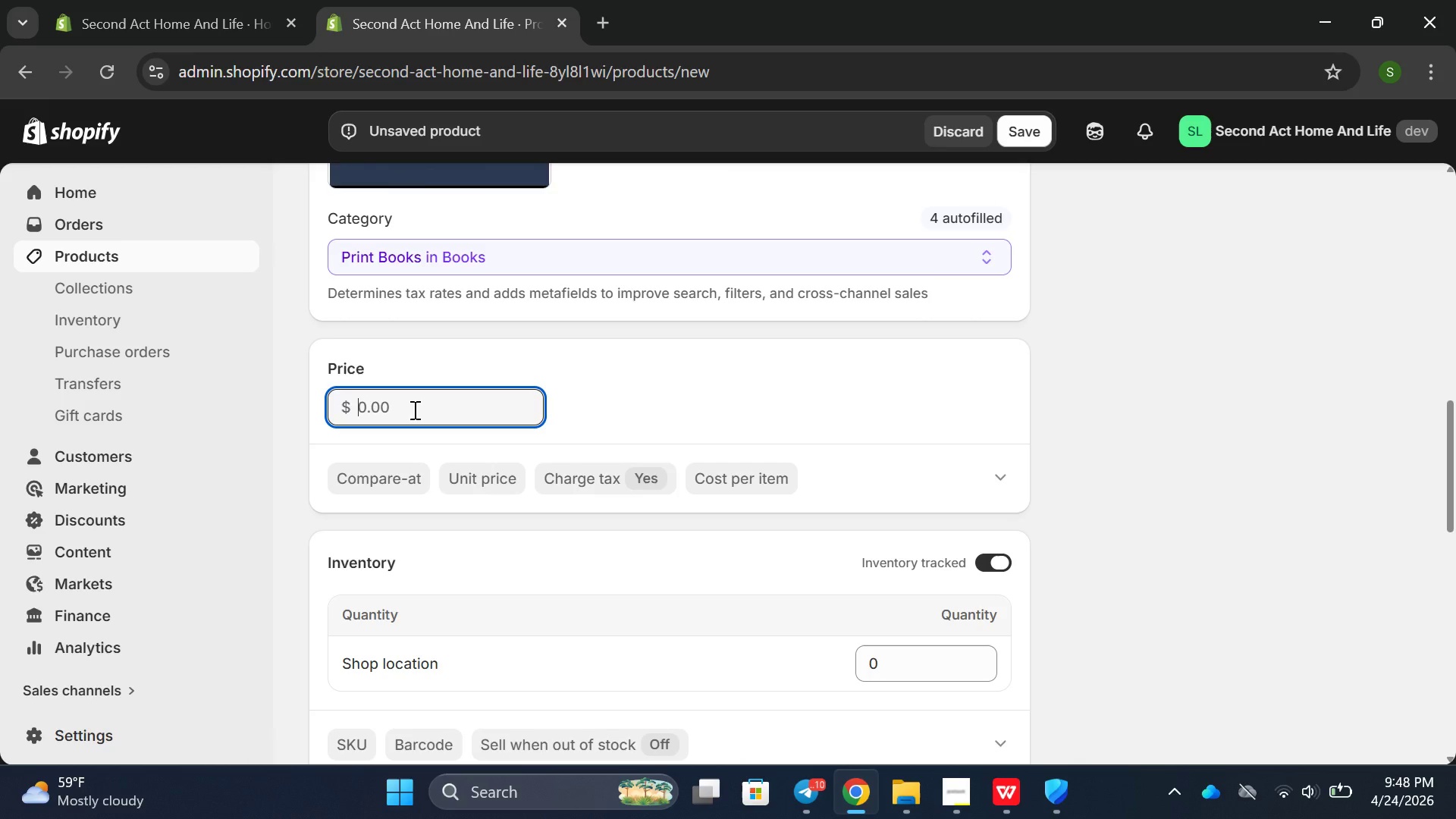 
wait(5.89)
 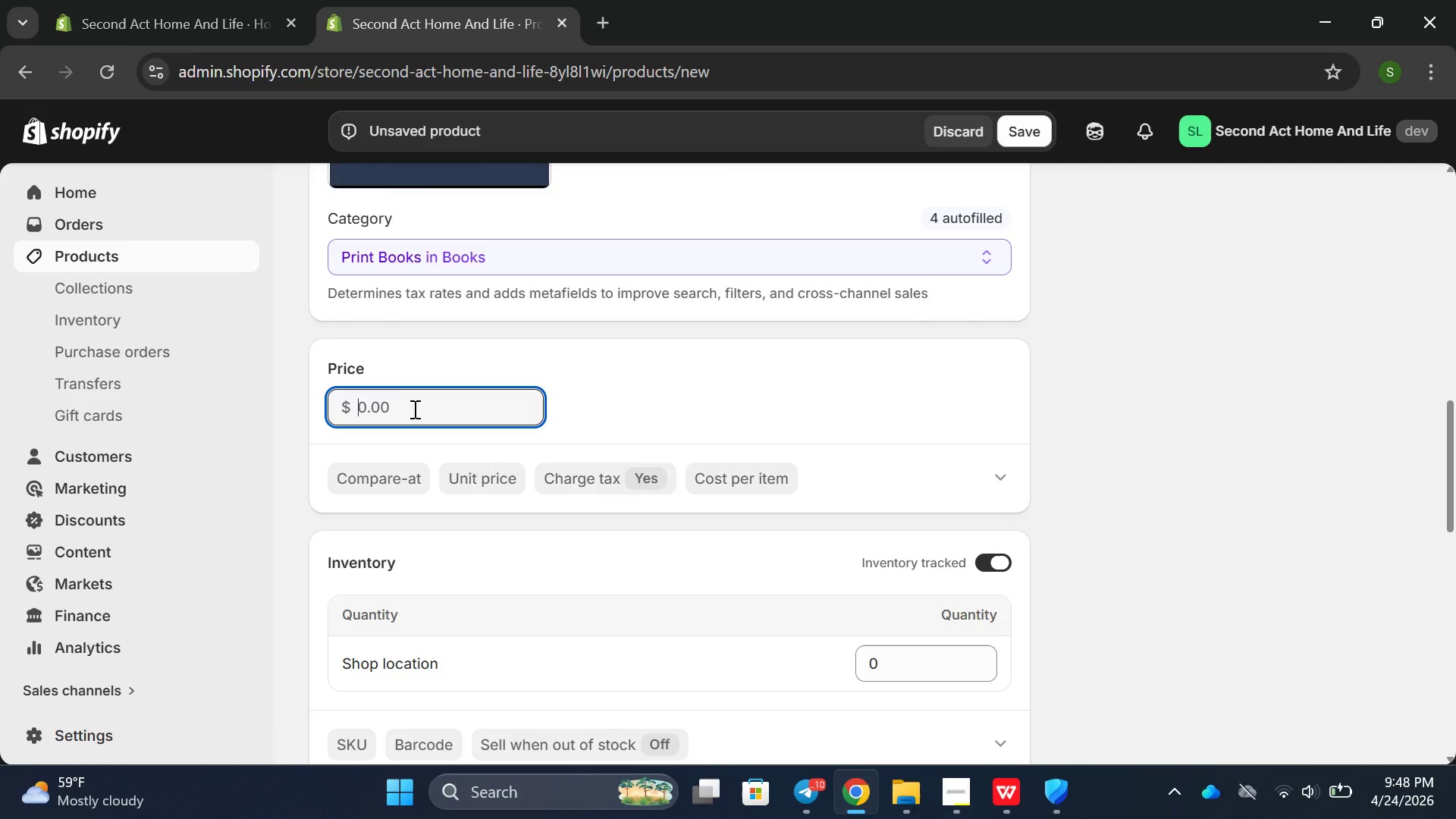 
type(19.99)
 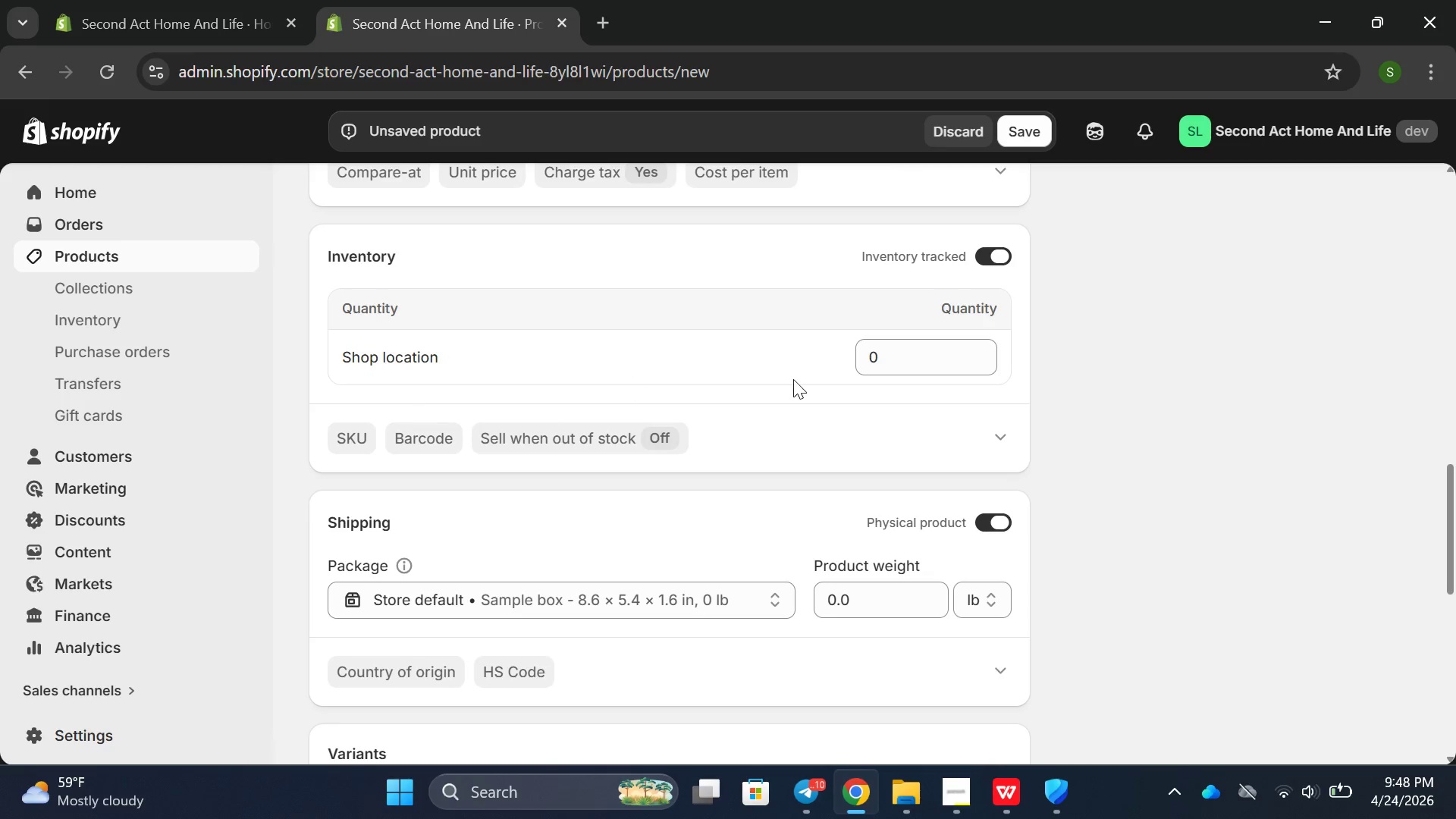 
left_click([879, 372])
 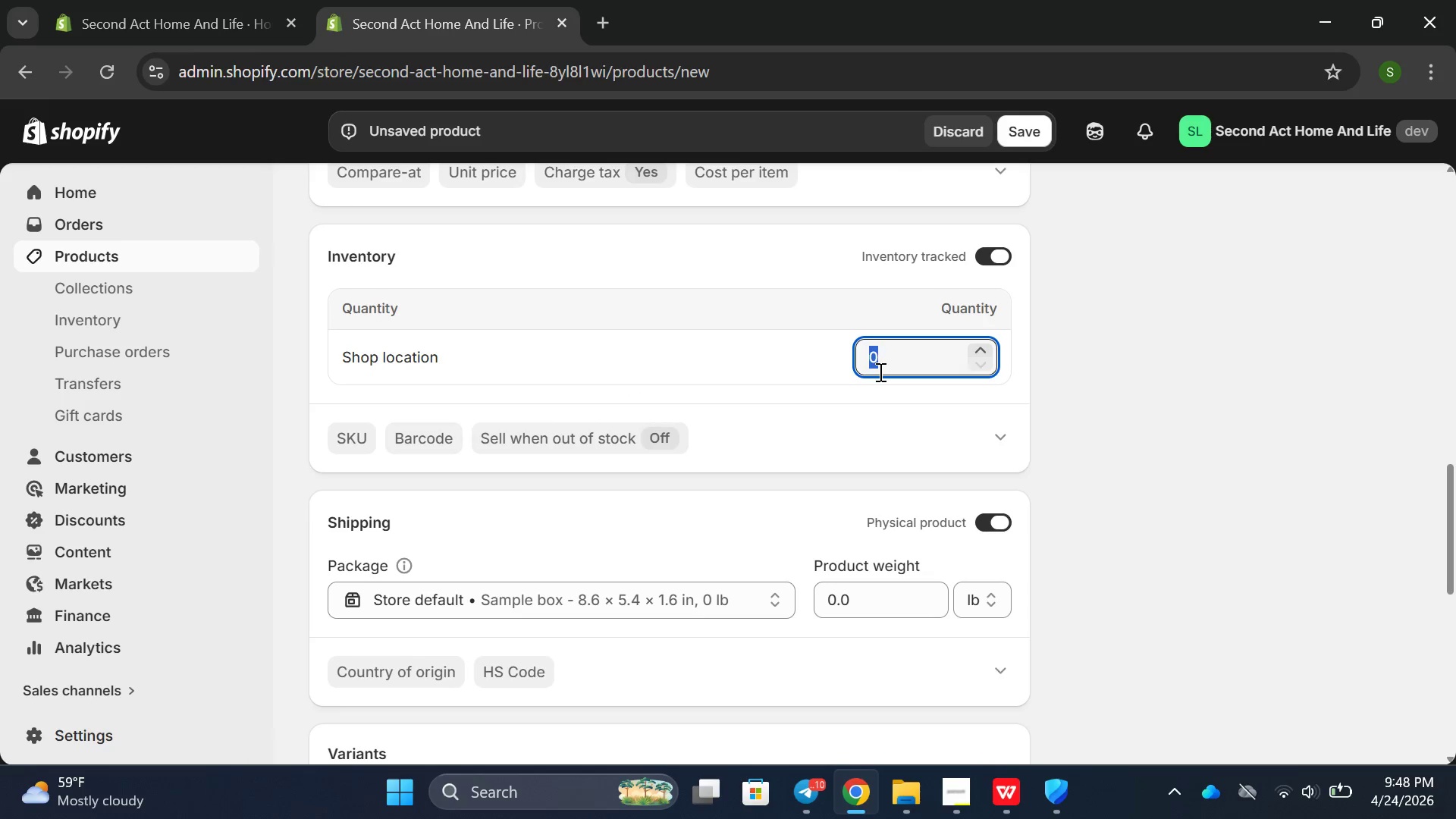 
key(Backspace)
type(200)
 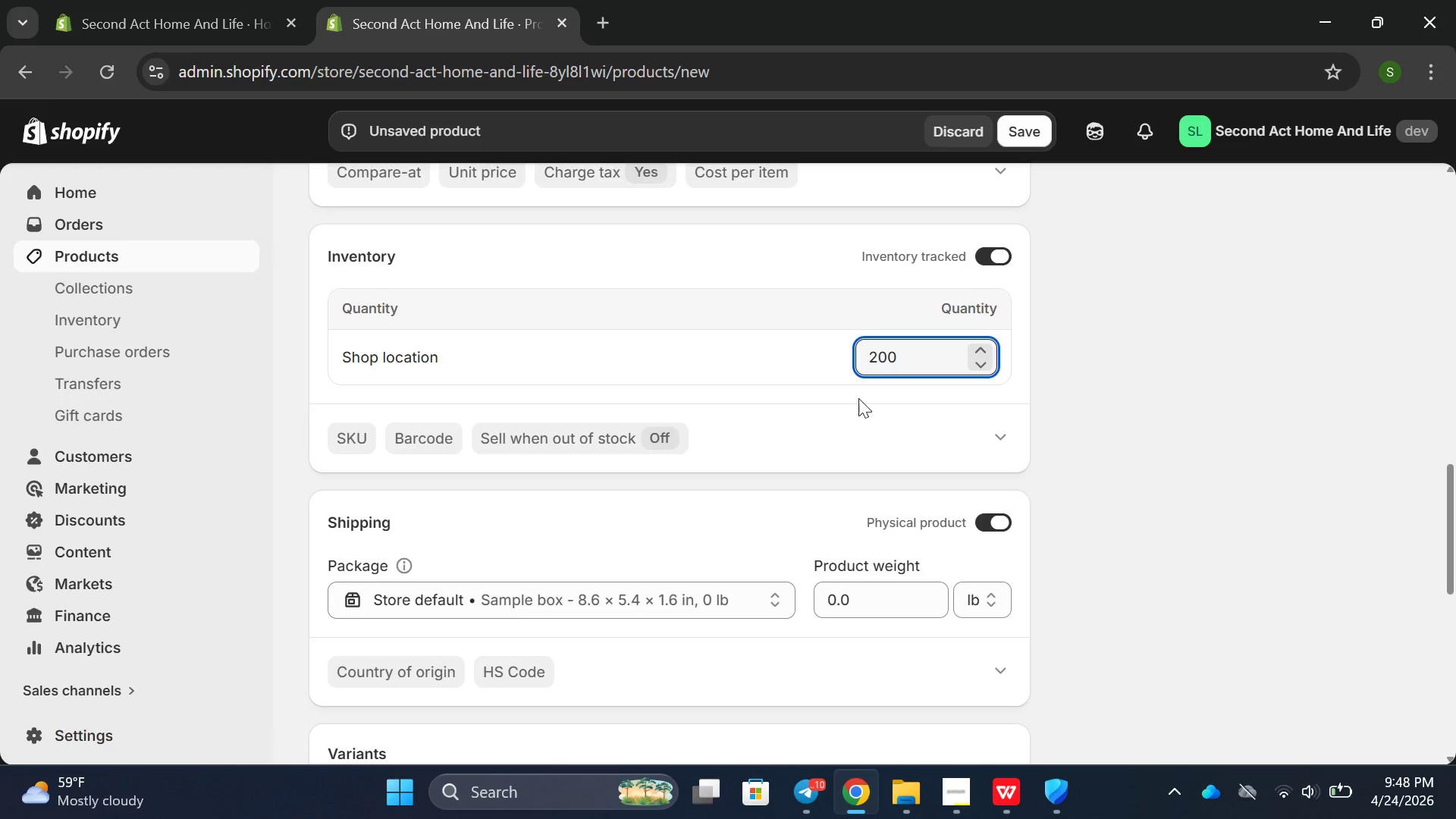 
left_click([858, 398])
 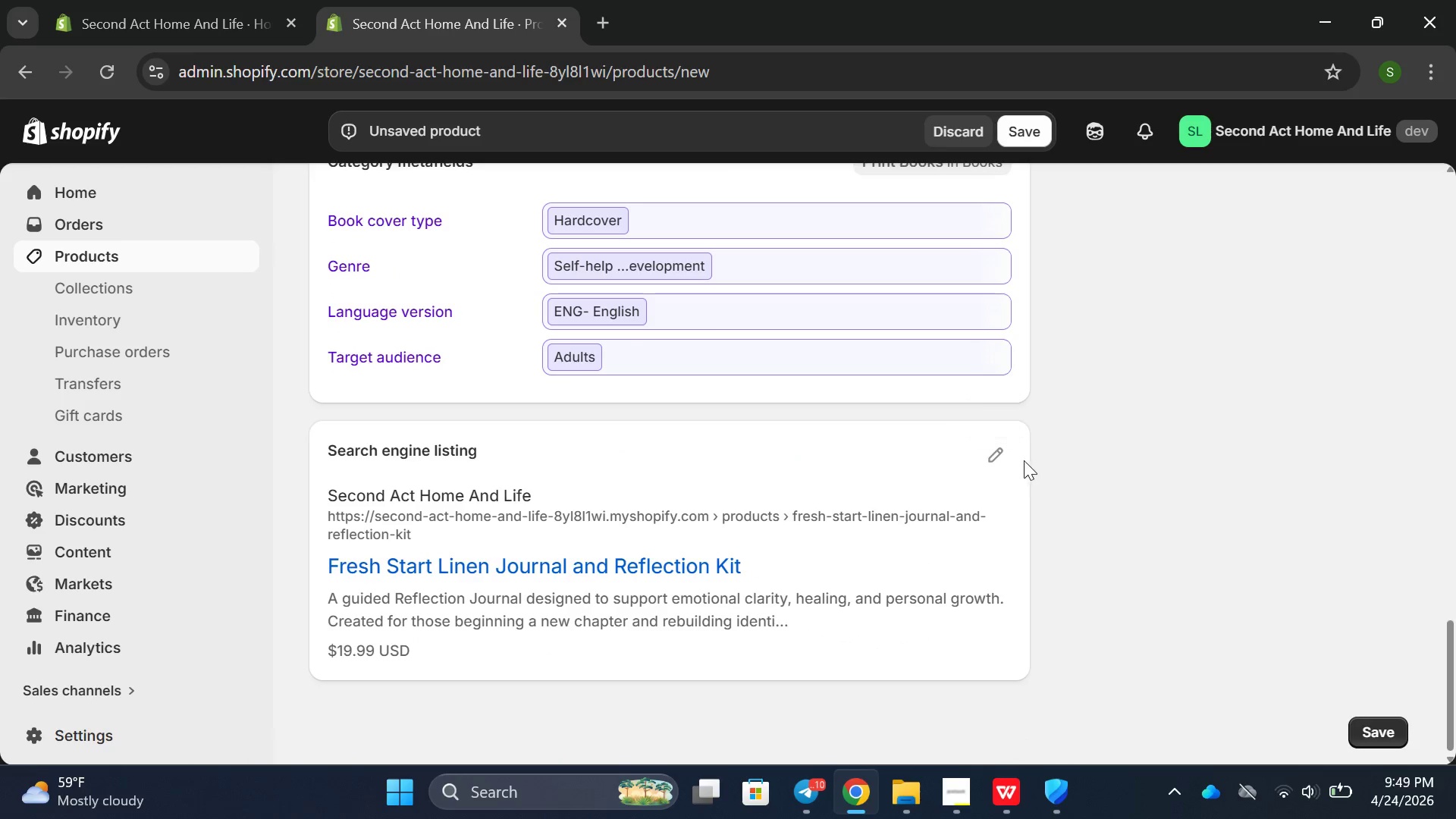 
wait(9.41)
 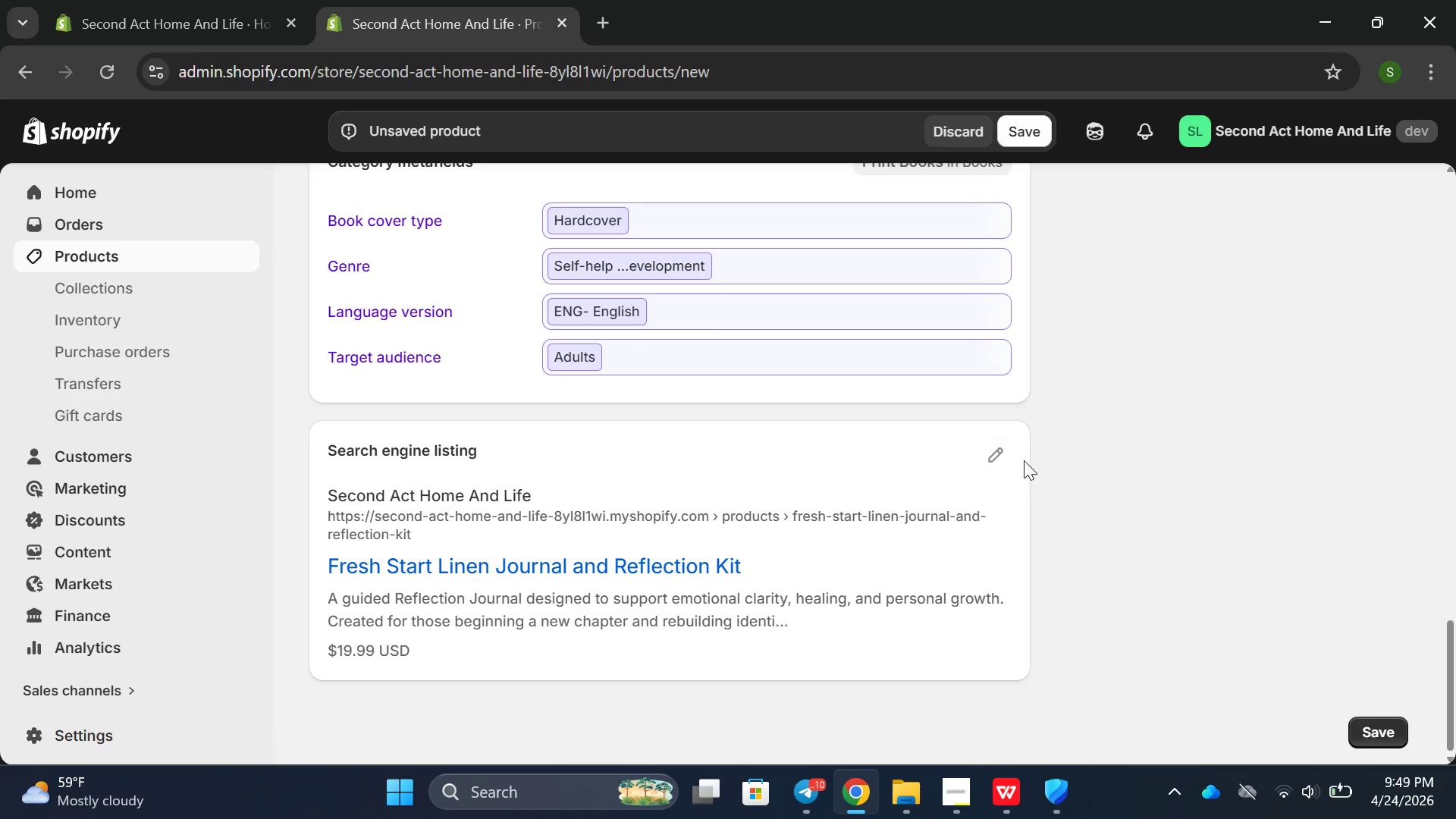 
left_click([996, 464])
 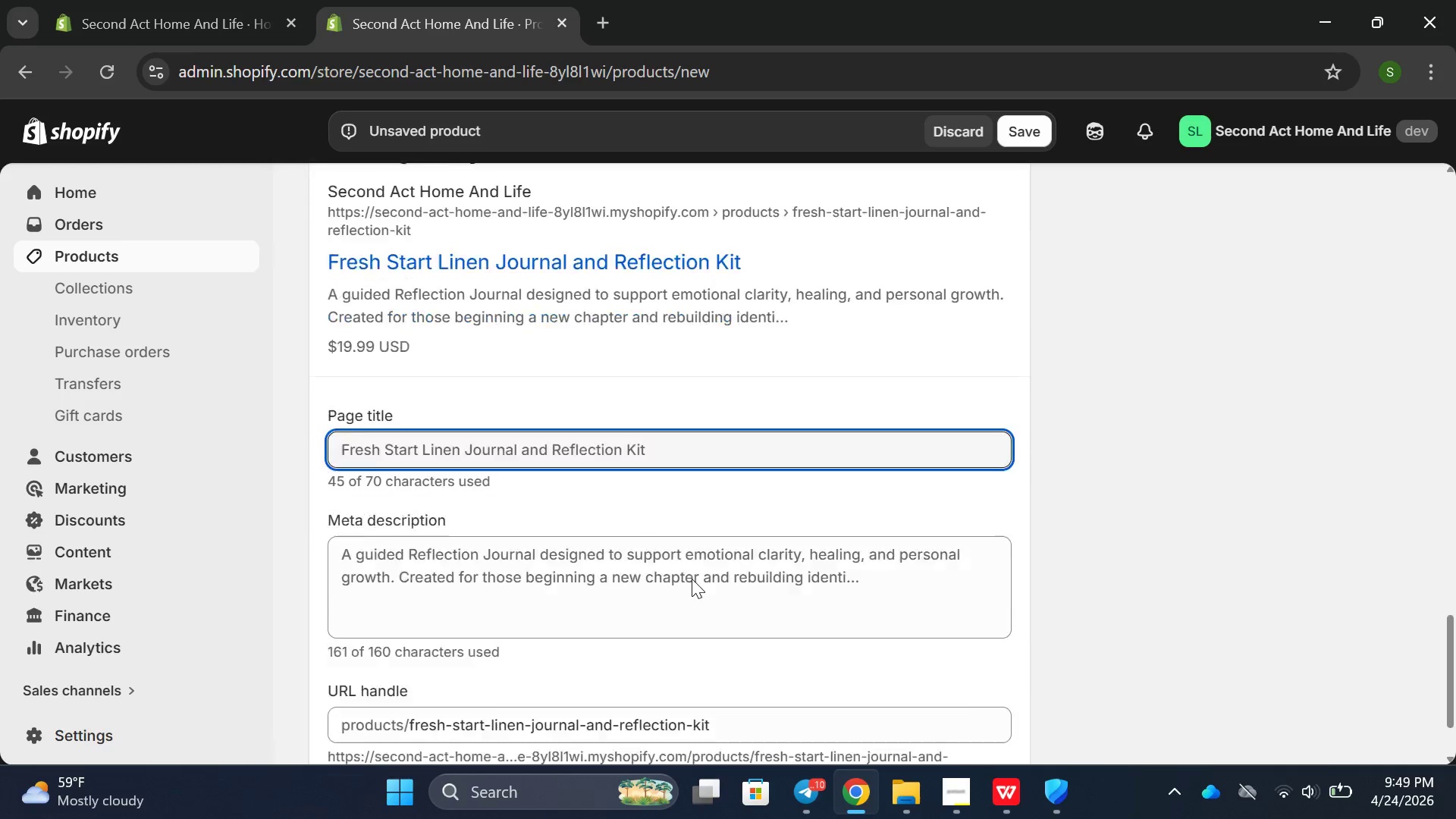 
double_click([613, 513])
 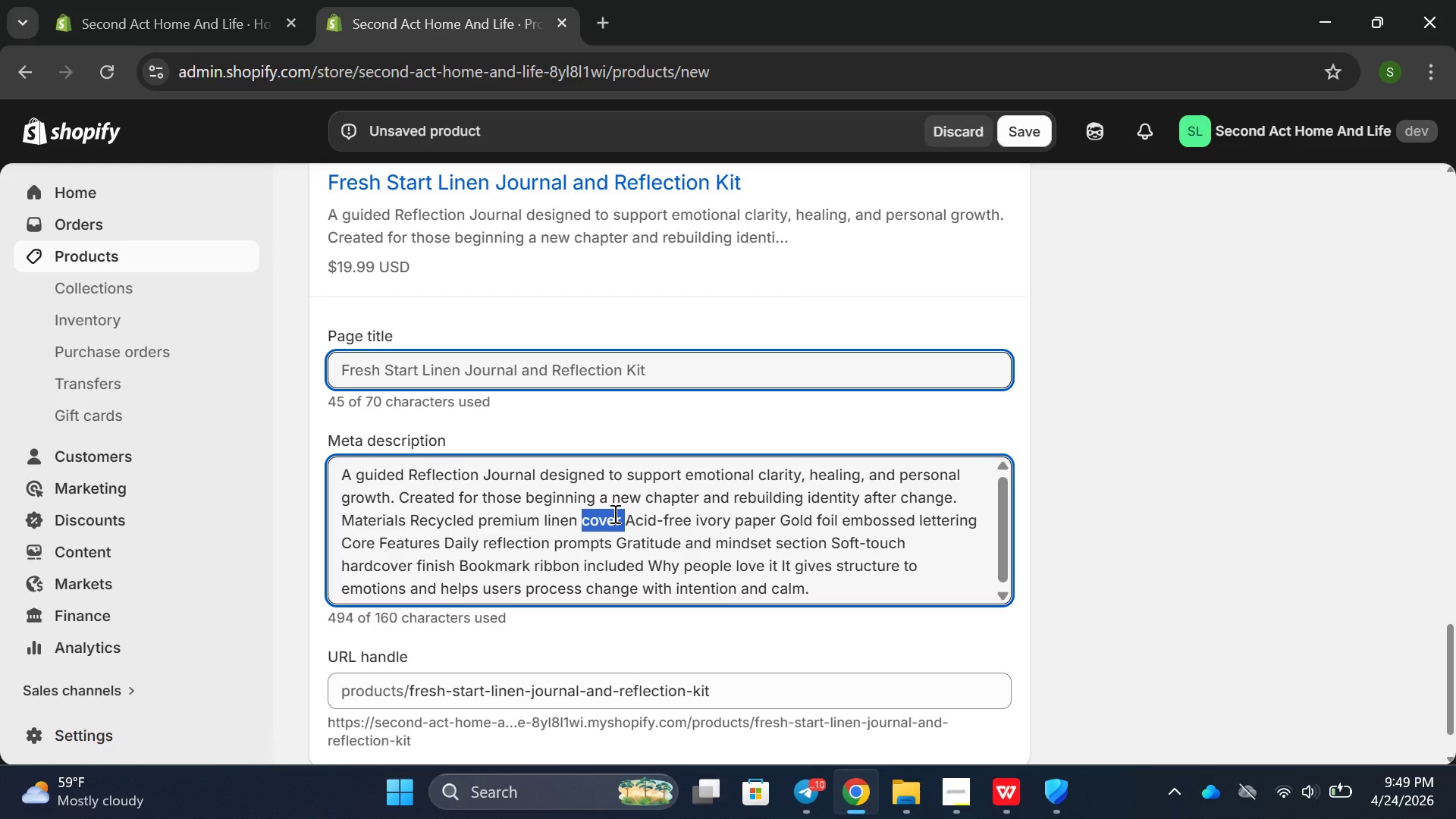 
double_click([613, 513])
 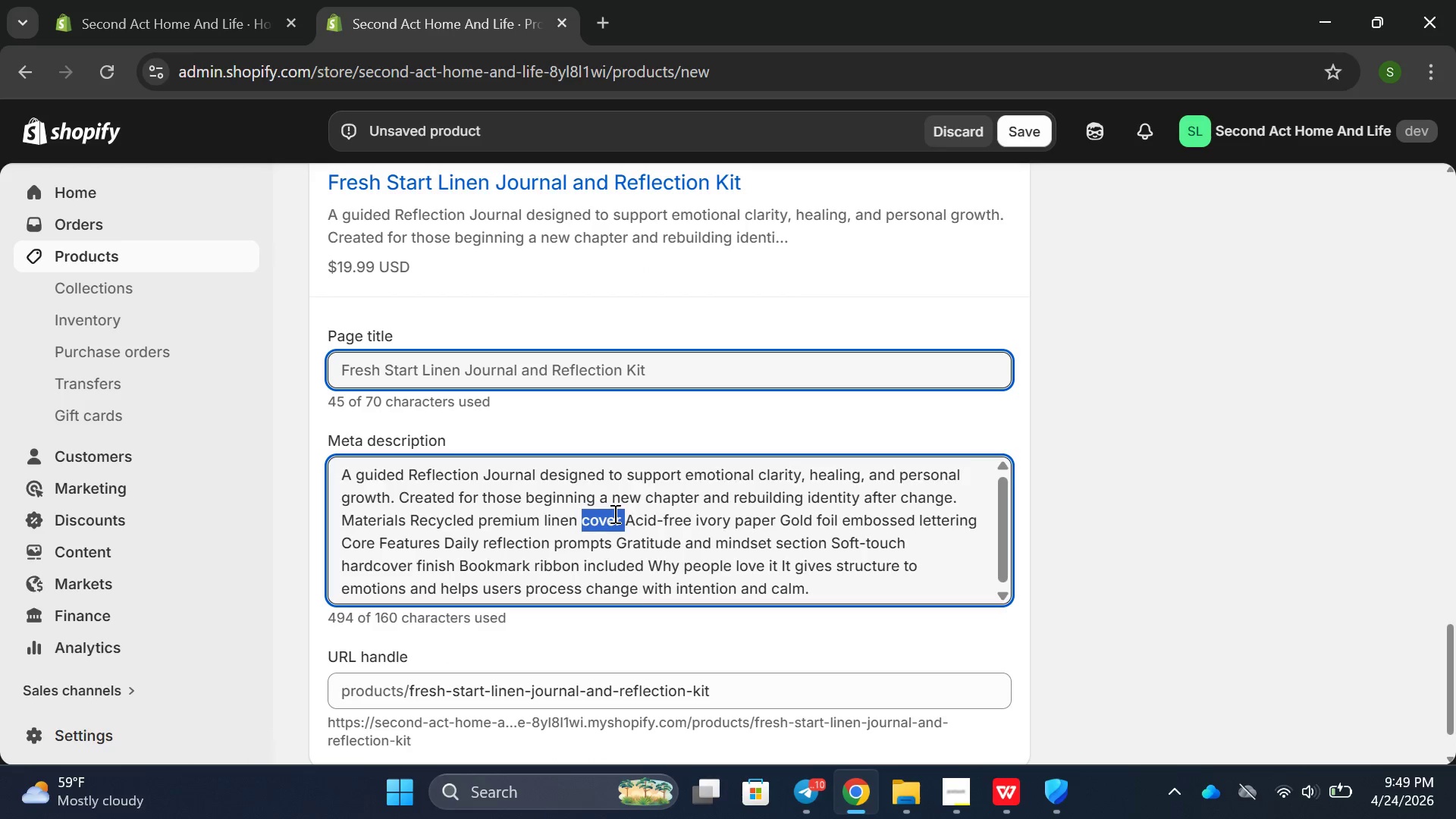 
triple_click([613, 513])
 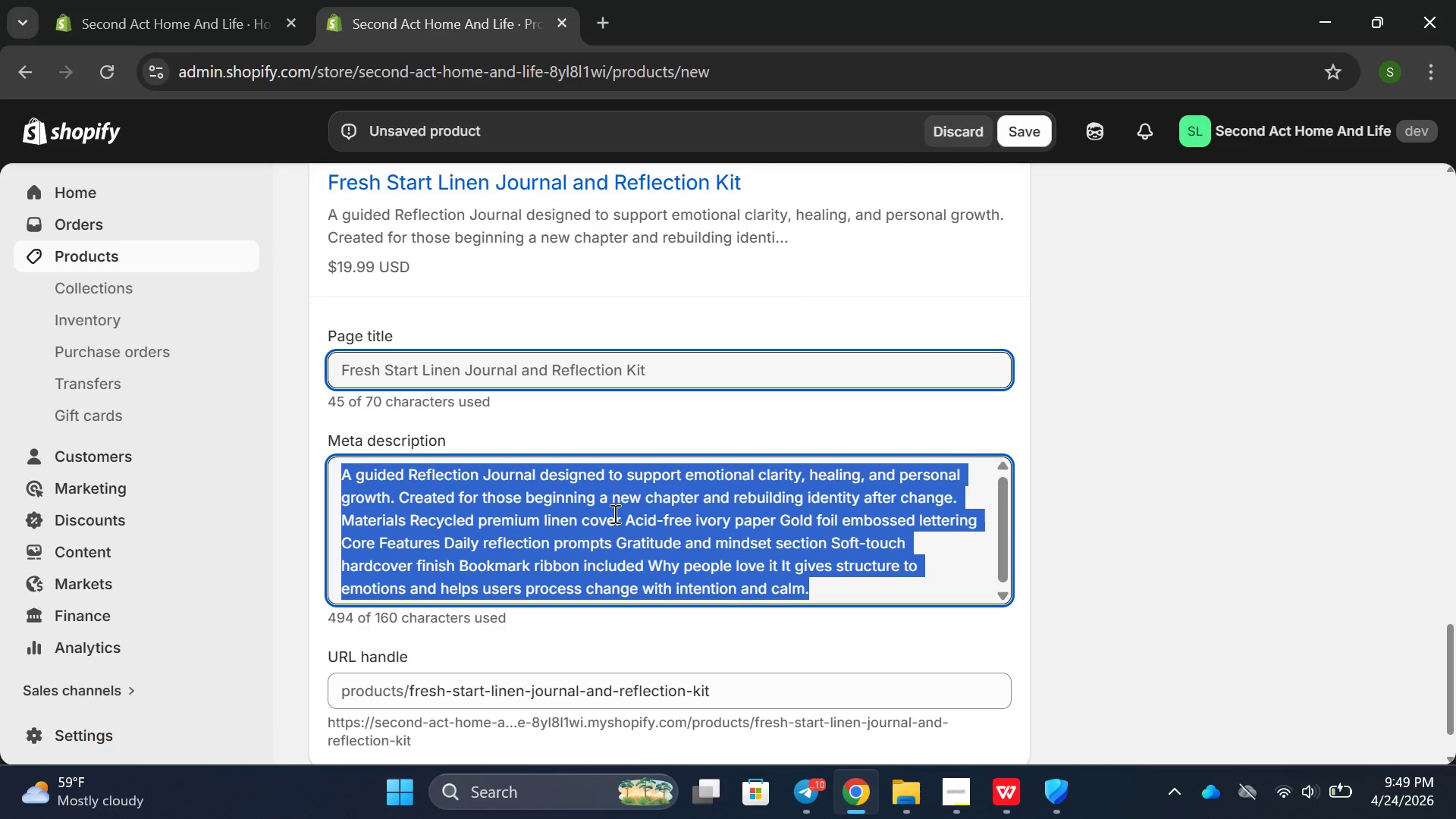 
triple_click([613, 513])
 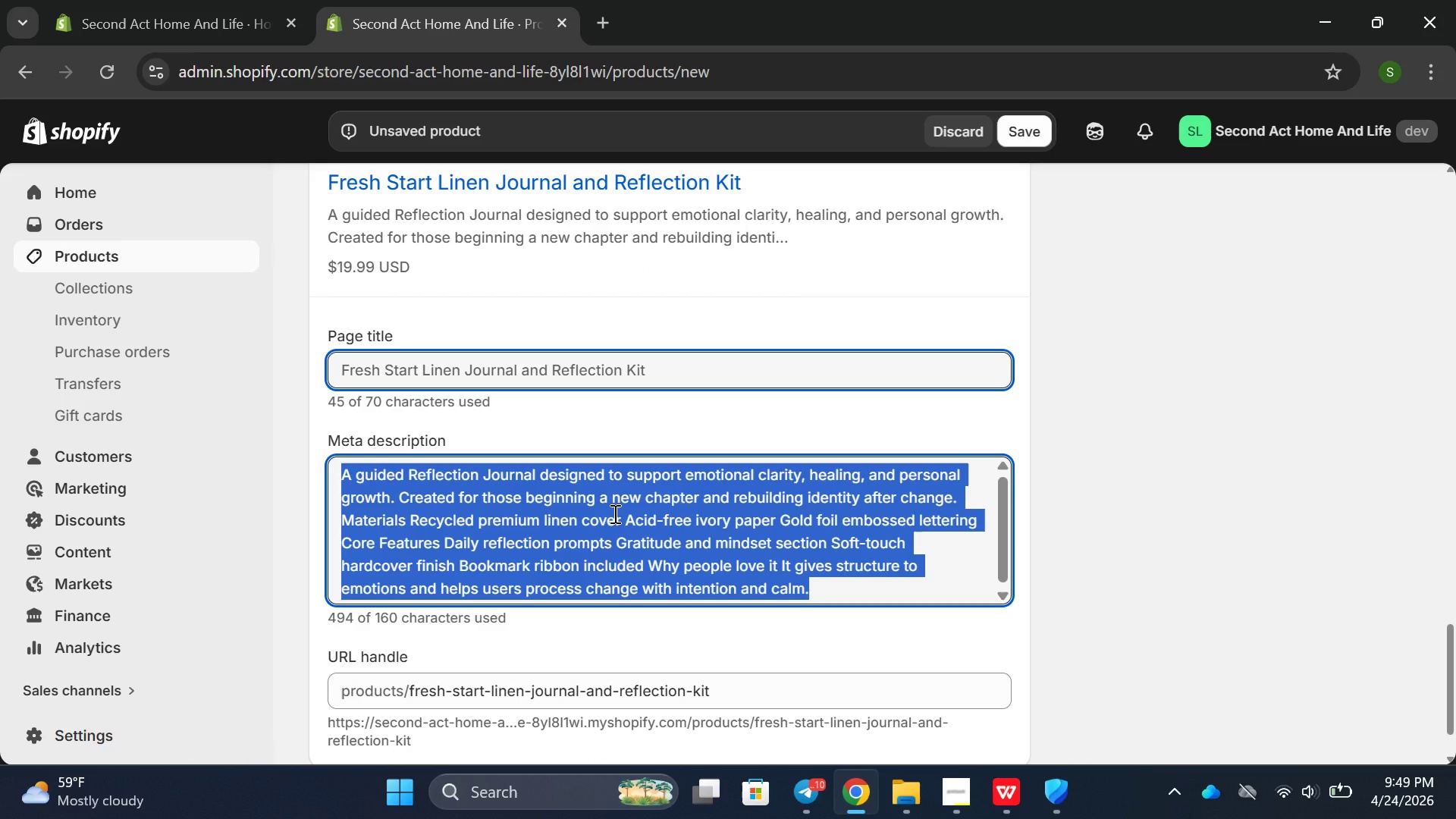 
key(Backspace)
 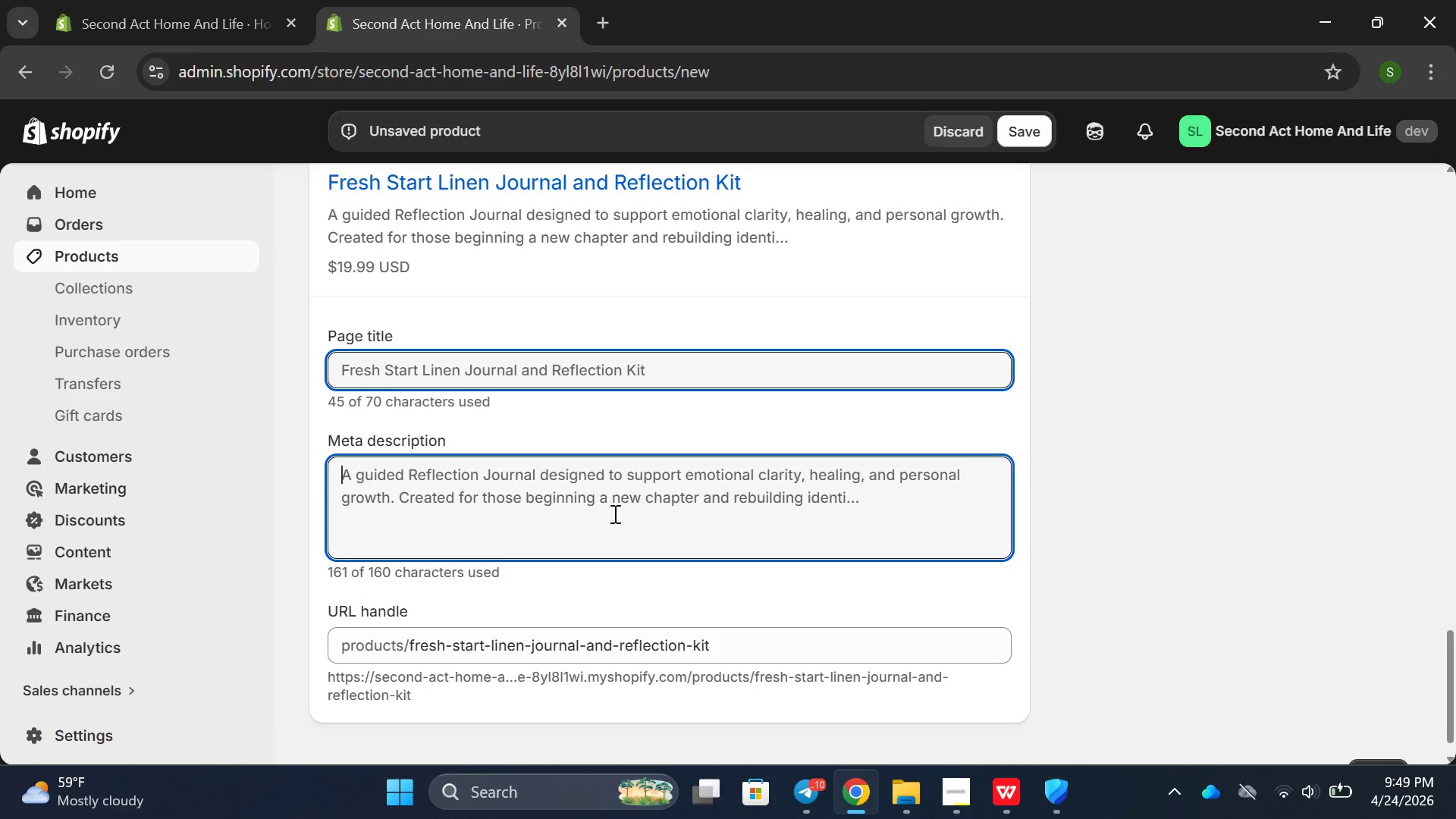 
wait(7.81)
 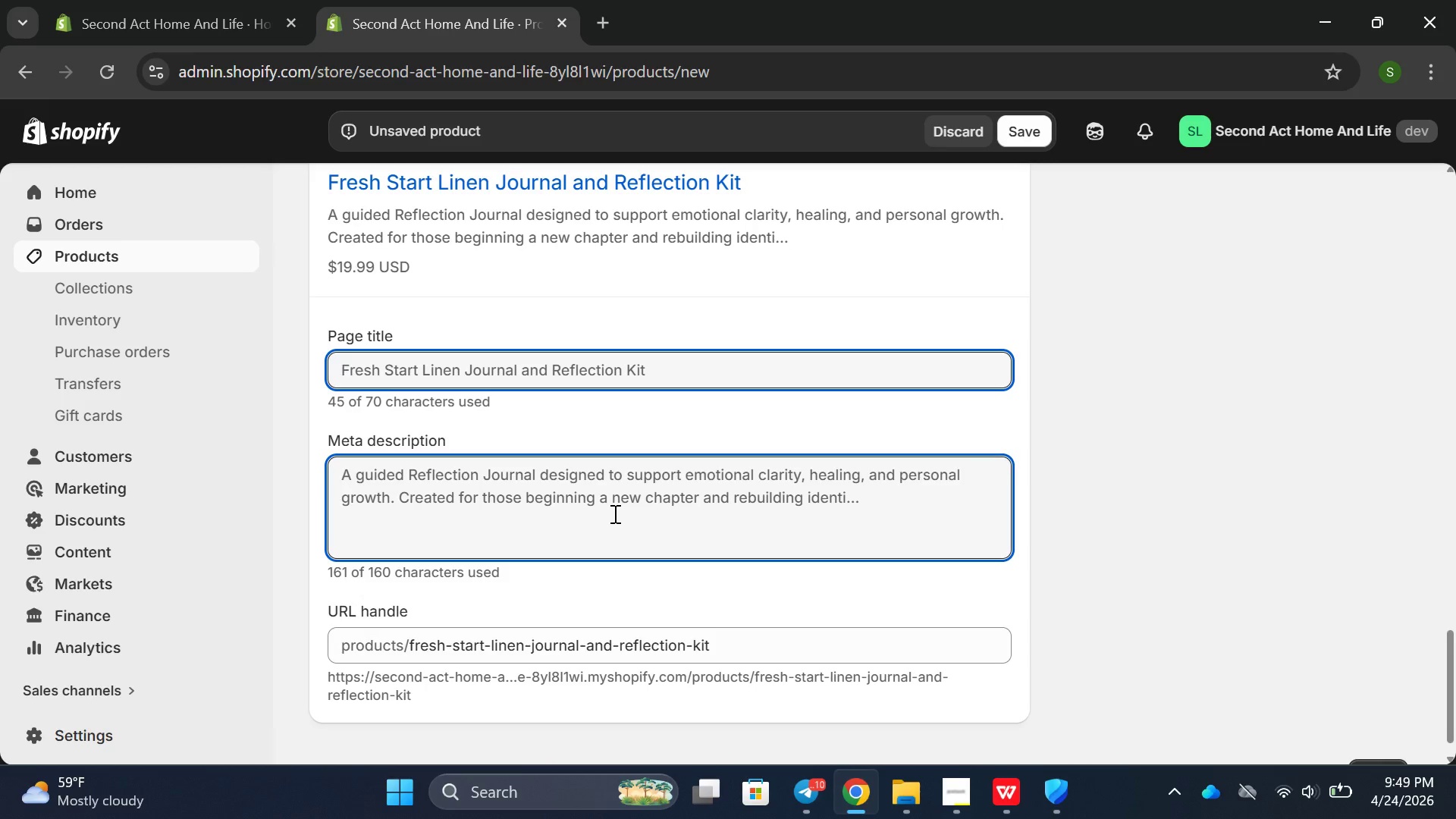 
scroll: coordinate [1206, 666], scroll_direction: up, amount: 21.0
 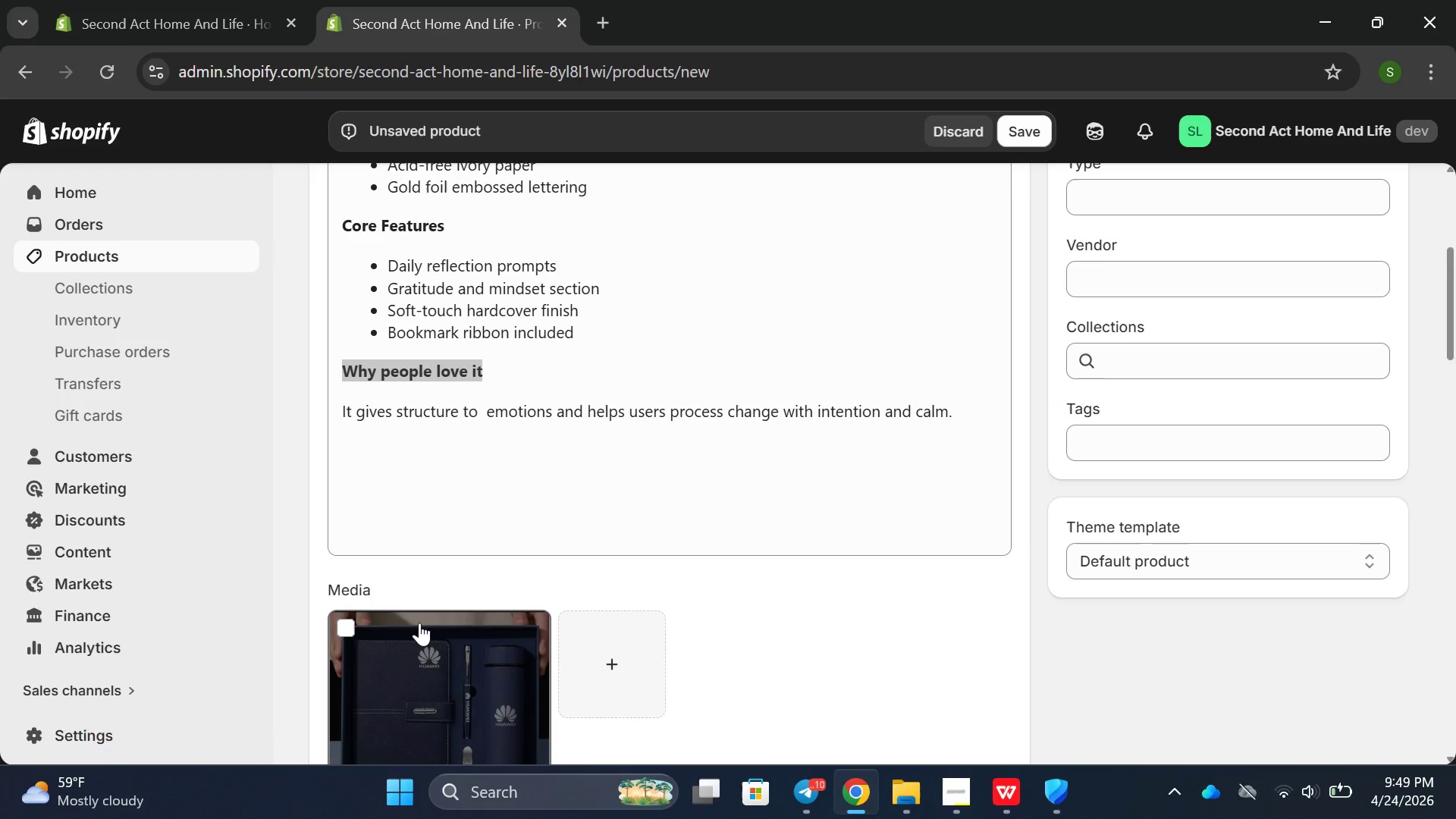 
left_click_drag(start_coordinate=[432, 670], to_coordinate=[436, 670])
 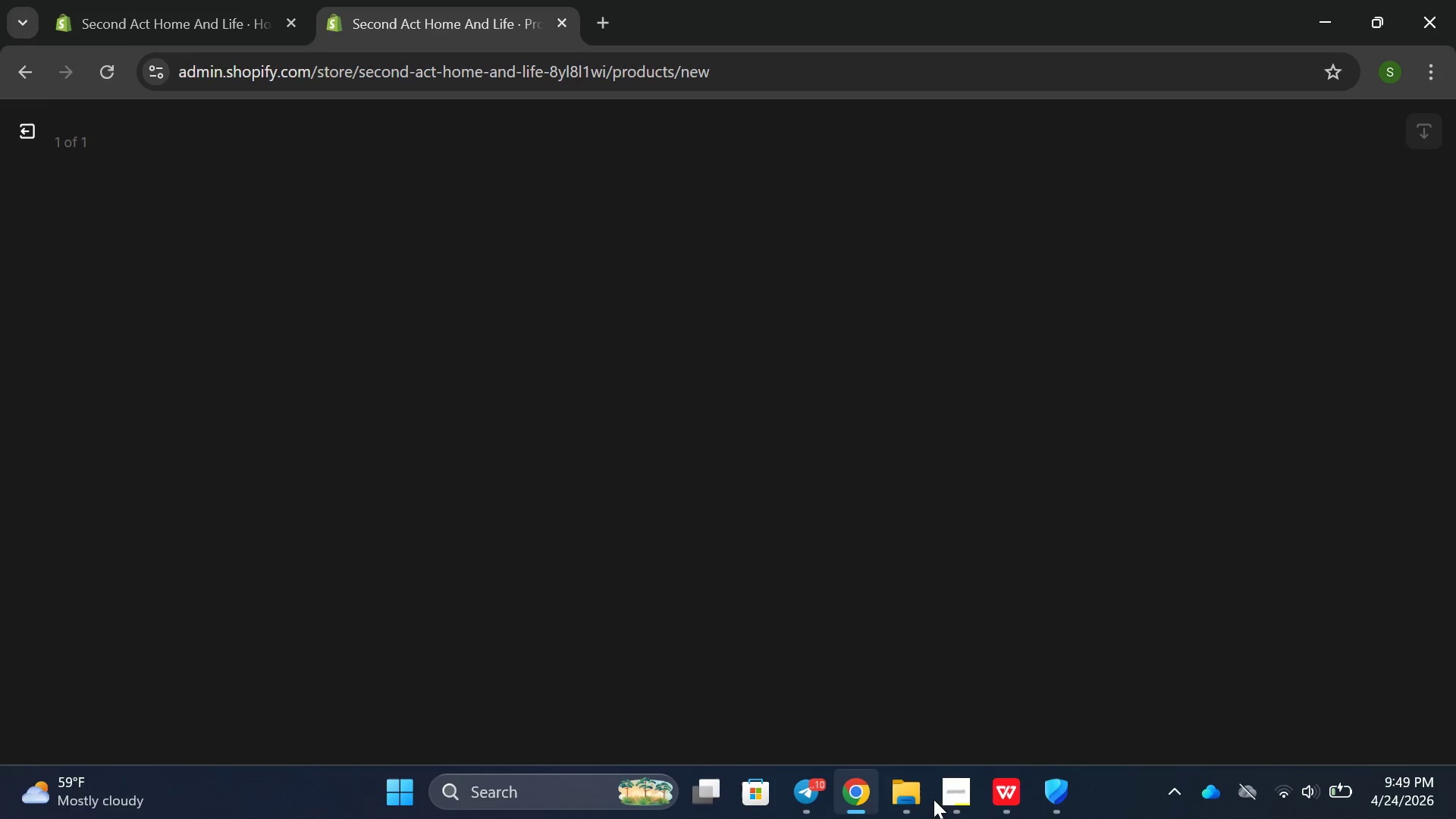 
left_click([969, 797])